 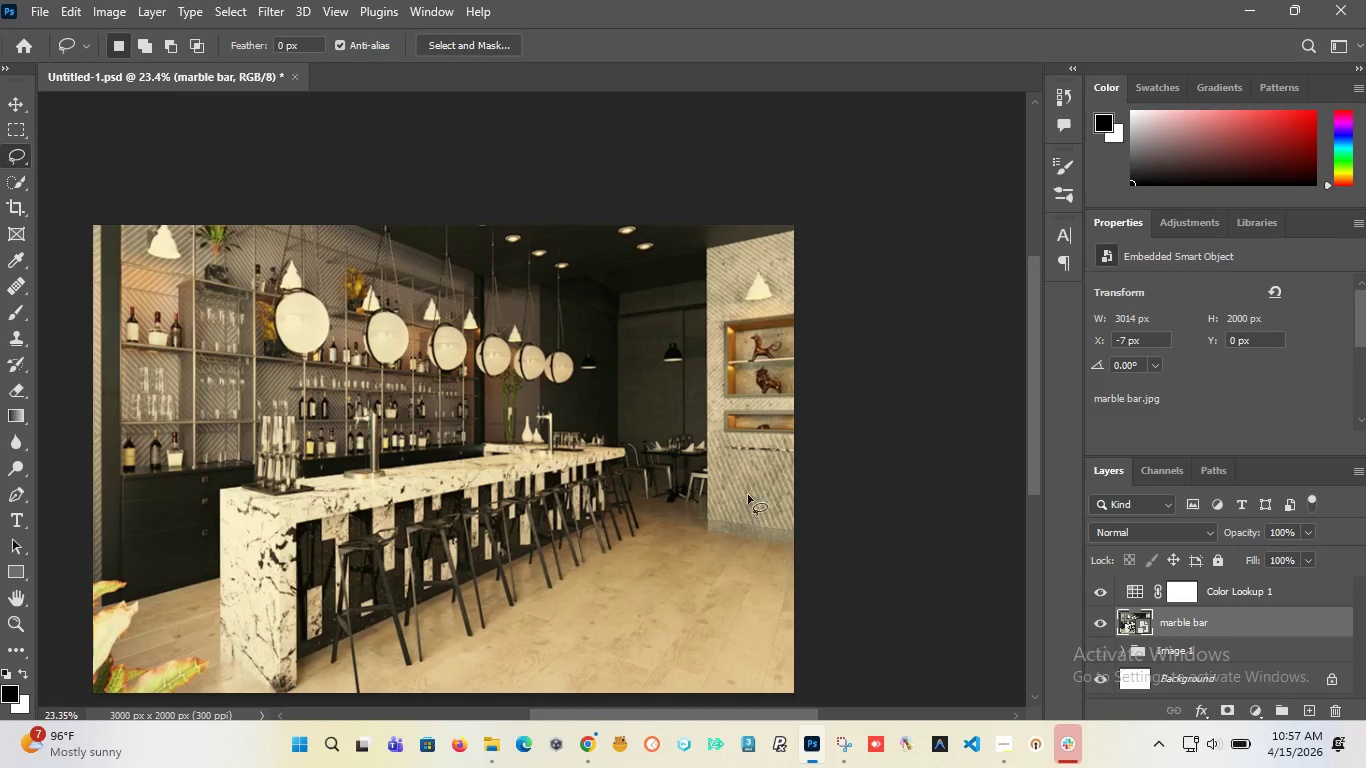 
scroll: coordinate [939, 387], scroll_direction: down, amount: 3.0
 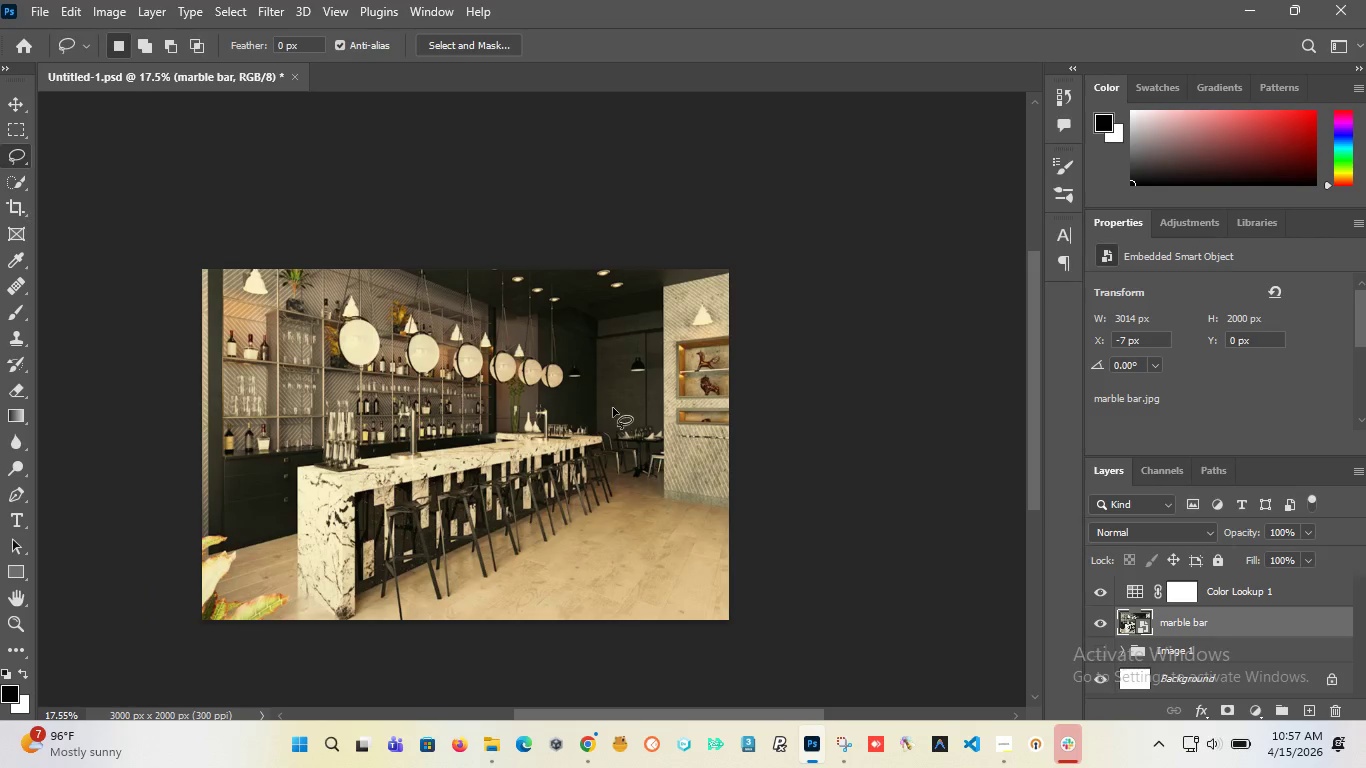 
hold_key(key=AltLeft, duration=1.52)
scroll: coordinate [613, 408], scroll_direction: up, amount: 5.0
 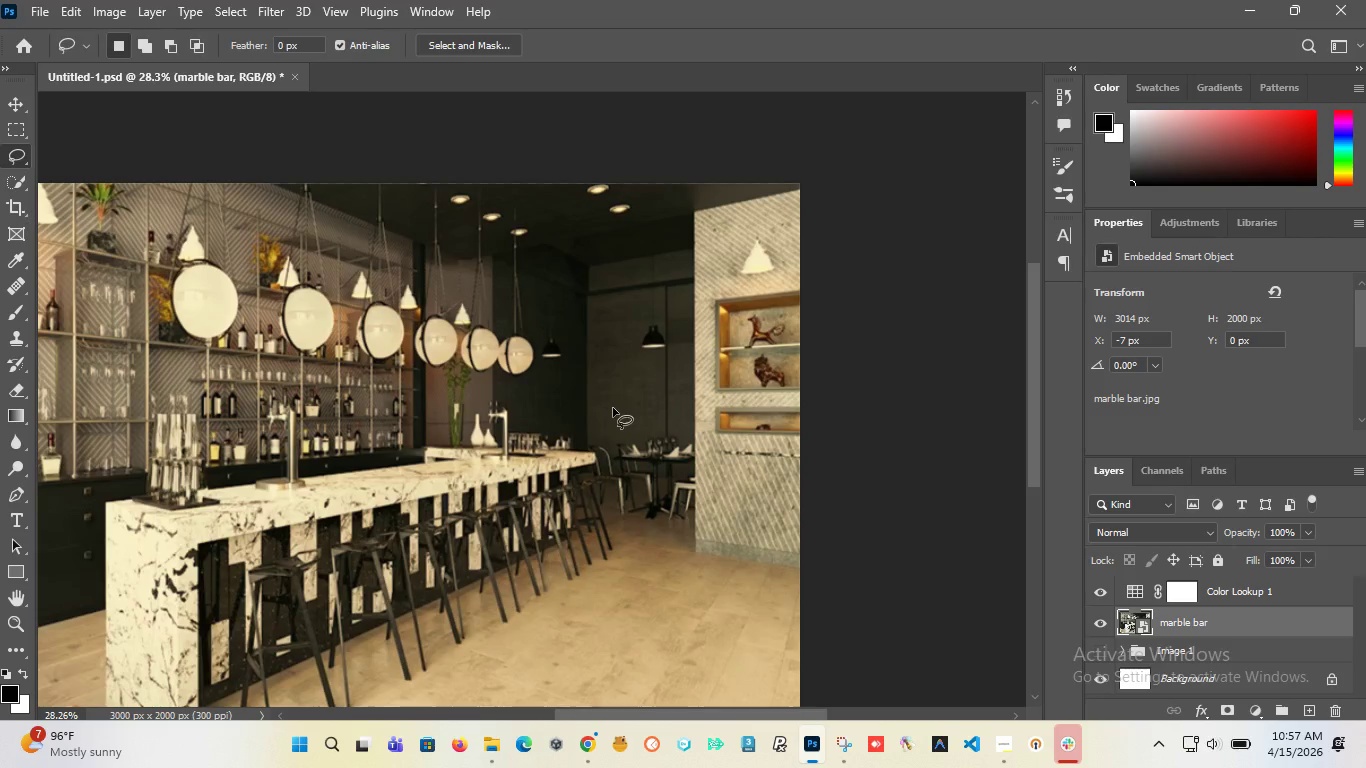 
hold_key(key=AltLeft, duration=1.5)
hold_key(key=AltLeft, duration=1.5)
scroll: coordinate [630, 423], scroll_direction: down, amount: 8.0
 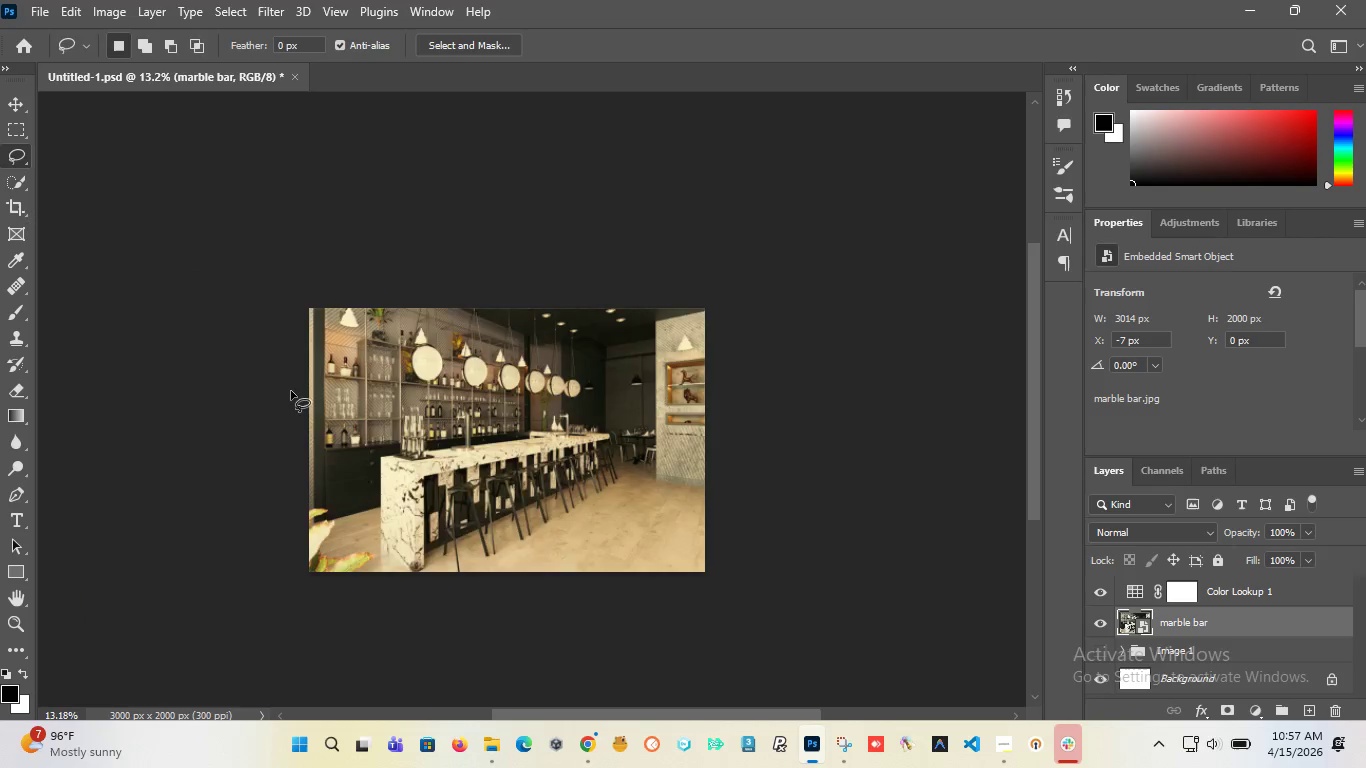 
hold_key(key=AltLeft, duration=1.5)
 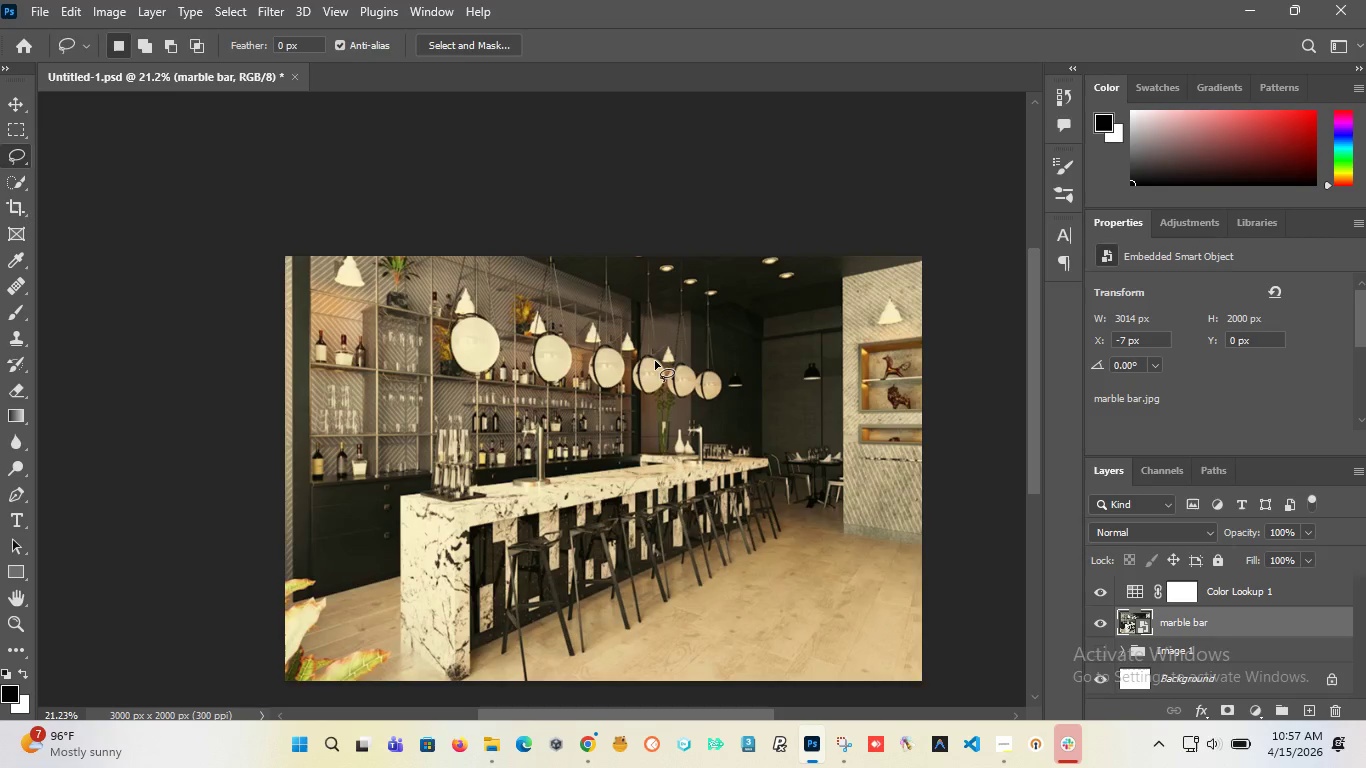 
scroll: coordinate [290, 390], scroll_direction: up, amount: 5.0
 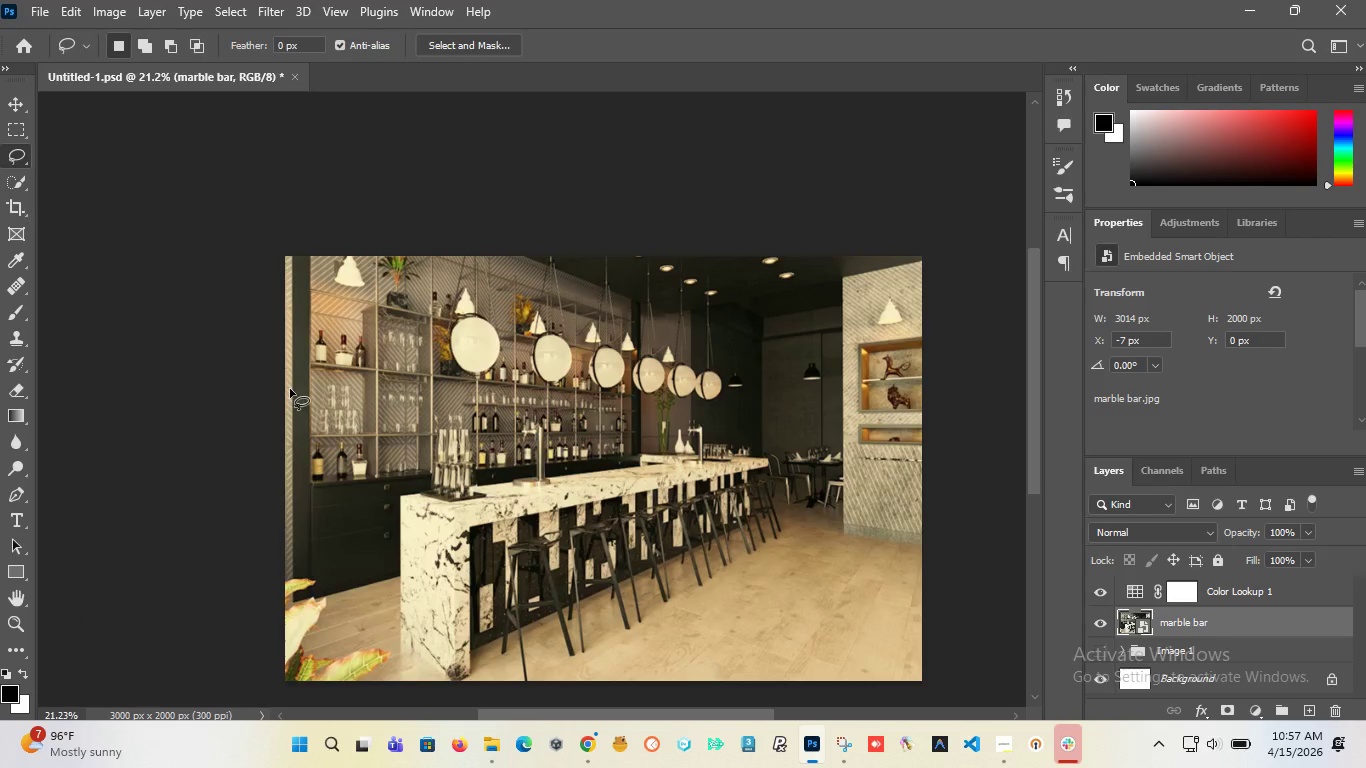 
hold_key(key=AltLeft, duration=1.5)
 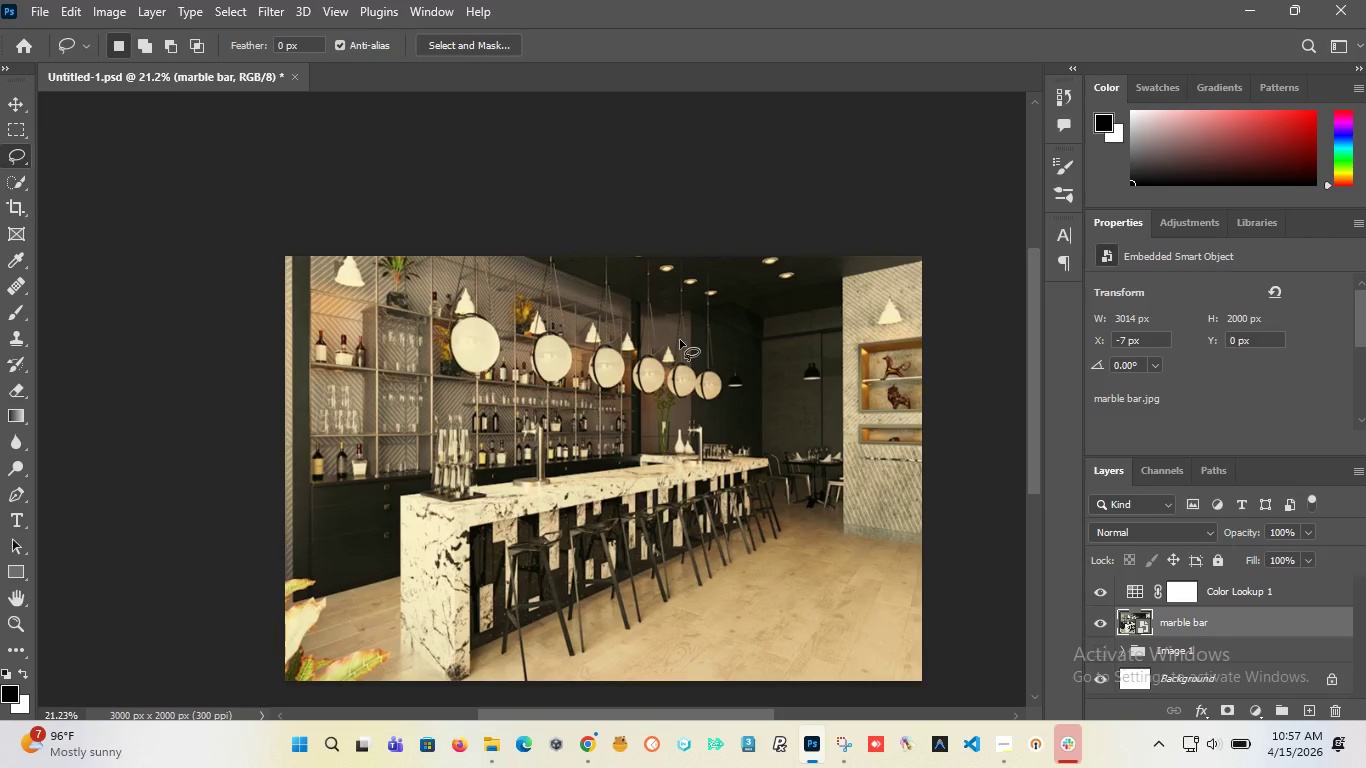 
hold_key(key=AltLeft, duration=1.53)
hold_key(key=AltLeft, duration=1.52)
scroll: coordinate [549, 395], scroll_direction: down, amount: 2.0
 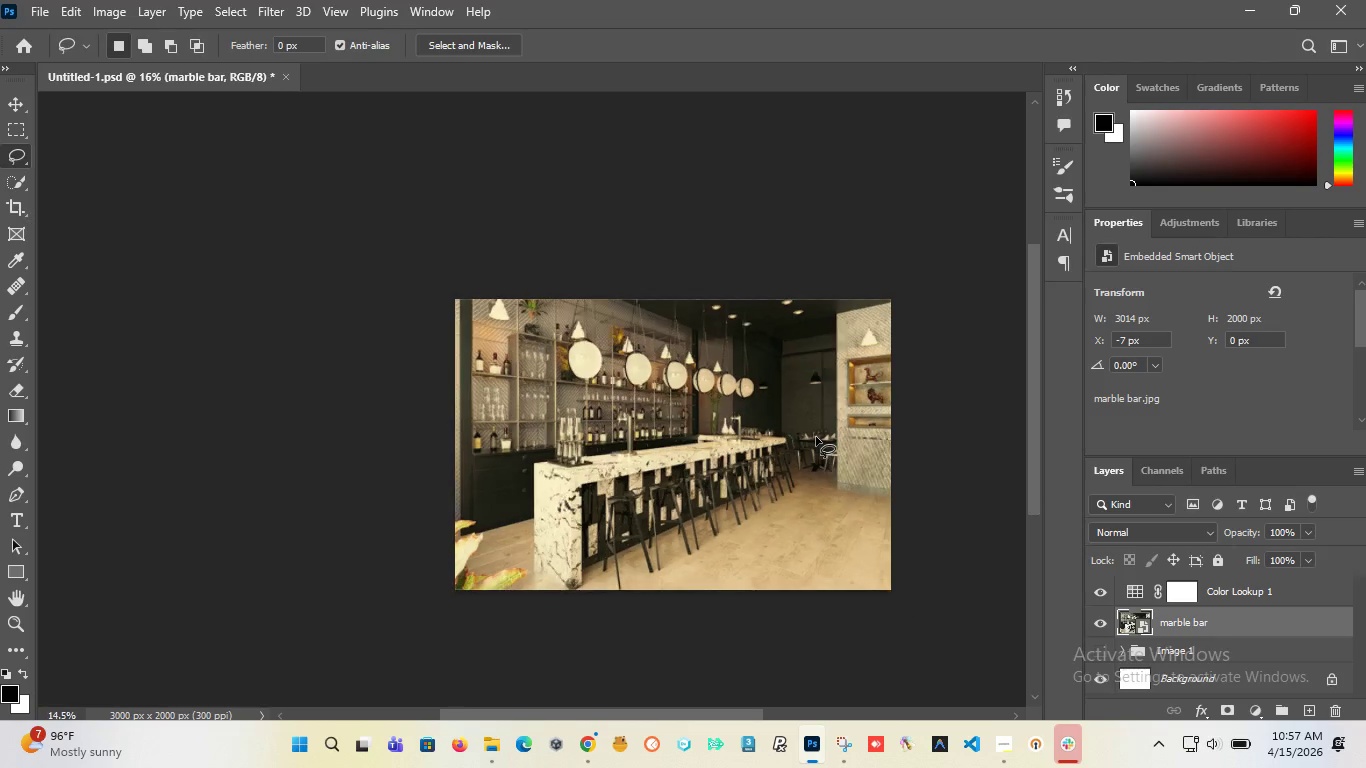 
hold_key(key=AltLeft, duration=0.48)
 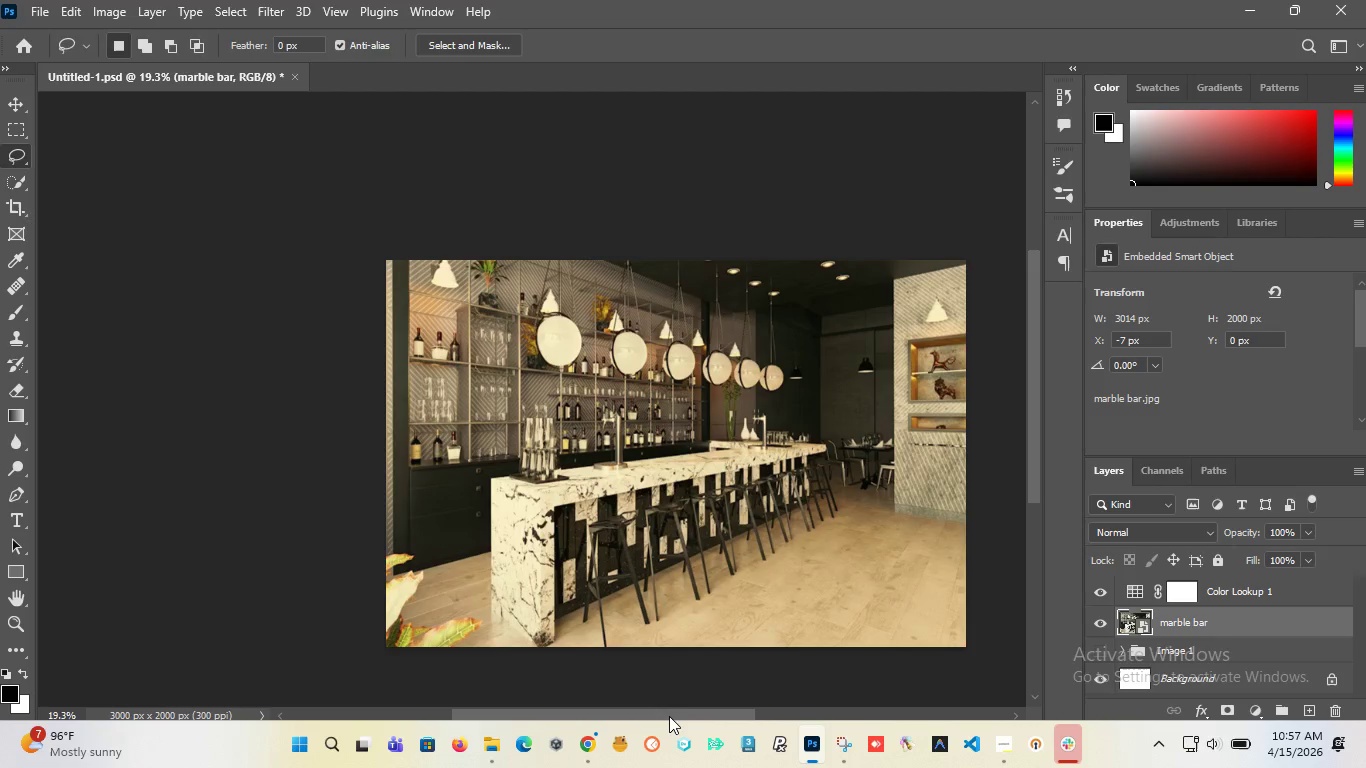 
scroll: coordinate [966, 447], scroll_direction: up, amount: 1.0
 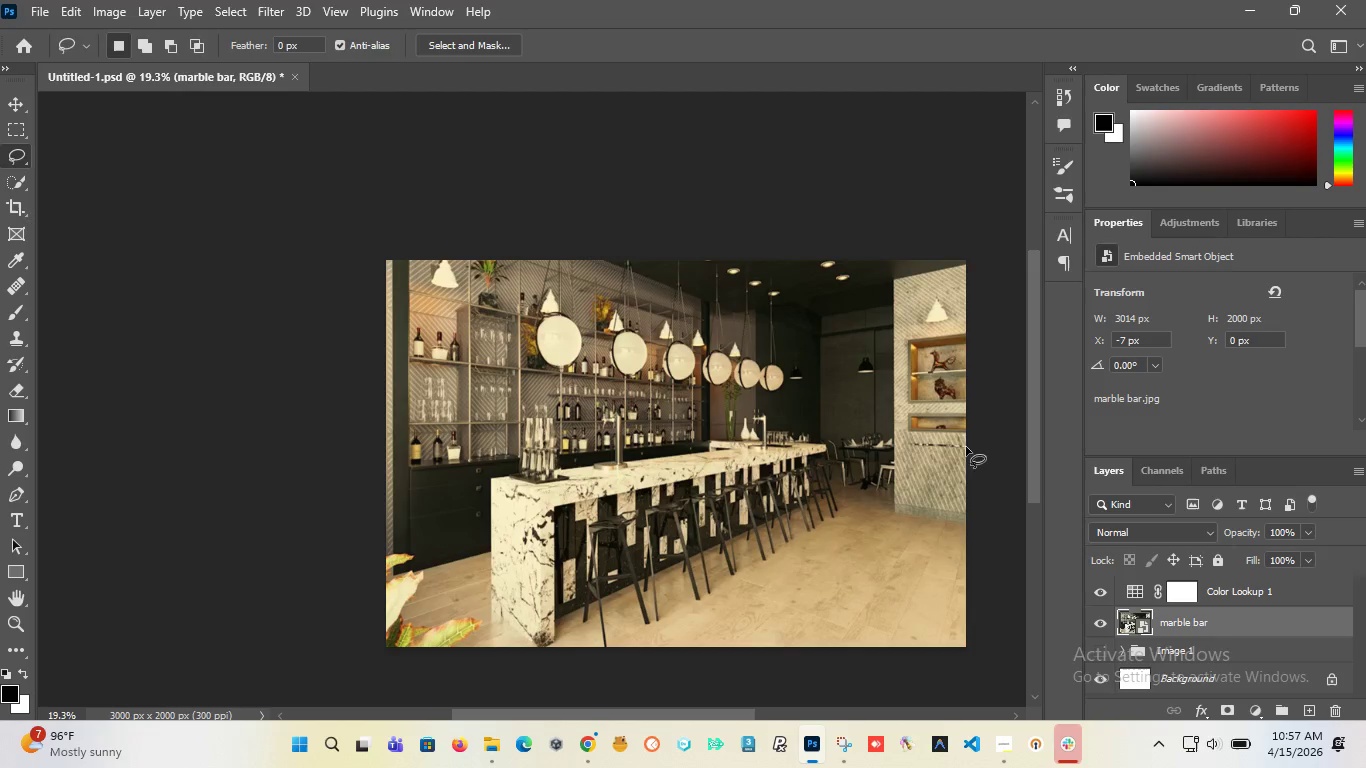 
left_click_drag(start_coordinate=[669, 715], to_coordinate=[693, 715])
 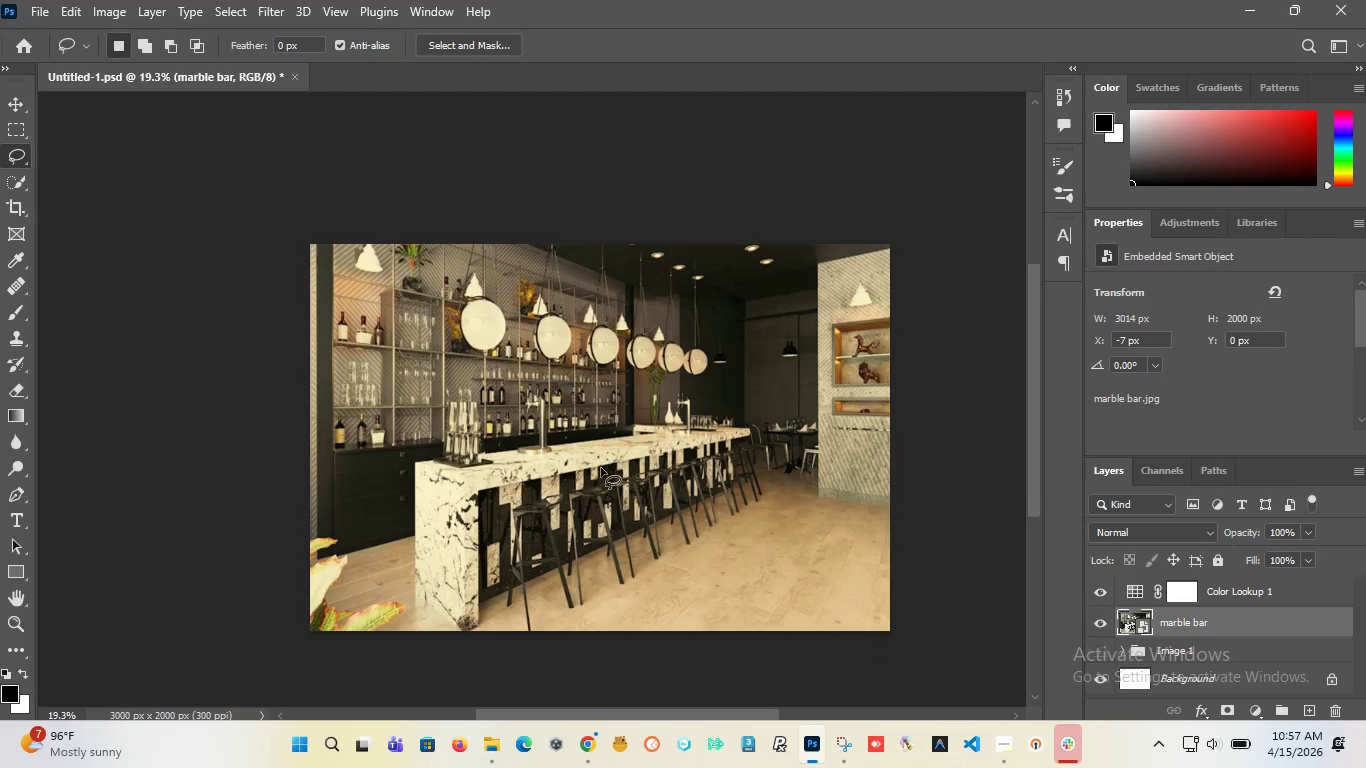 
hold_key(key=AltLeft, duration=1.03)
 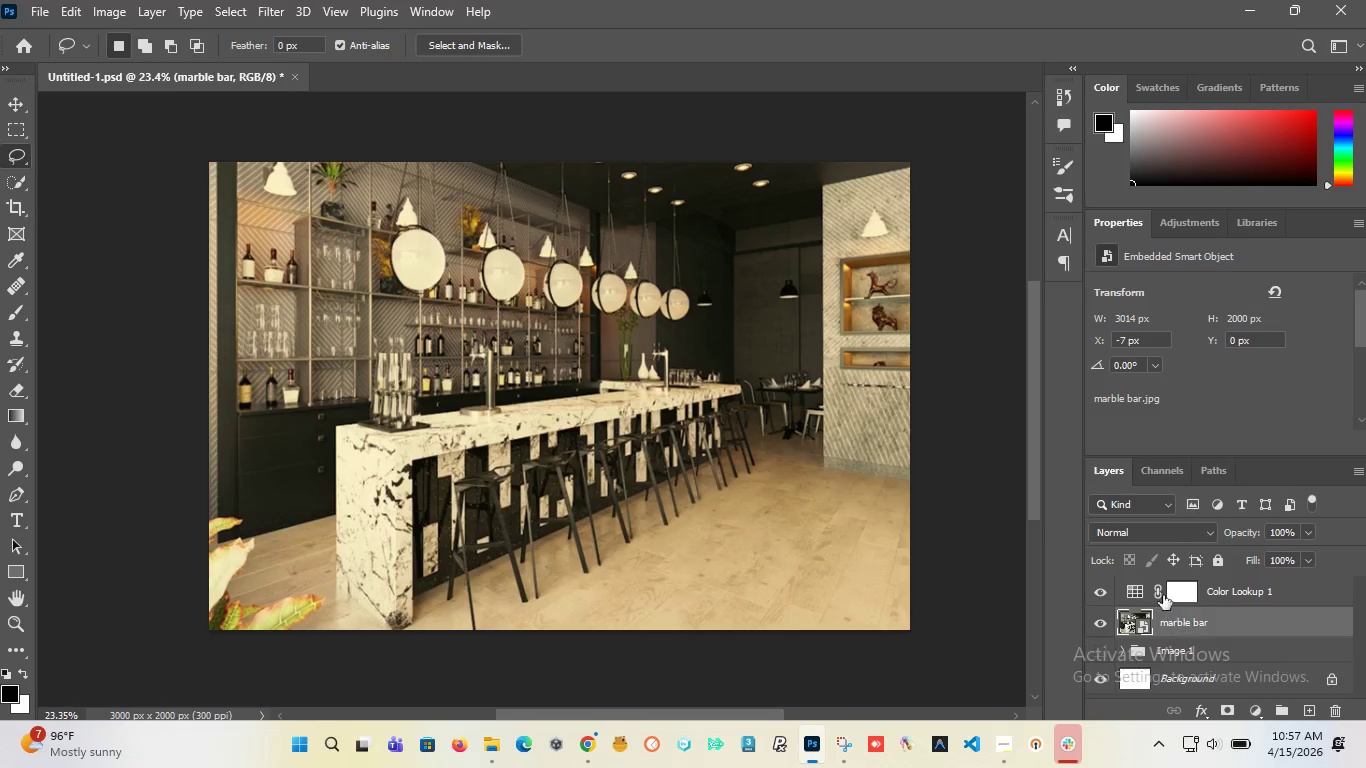 
scroll: coordinate [601, 468], scroll_direction: down, amount: 3.0
 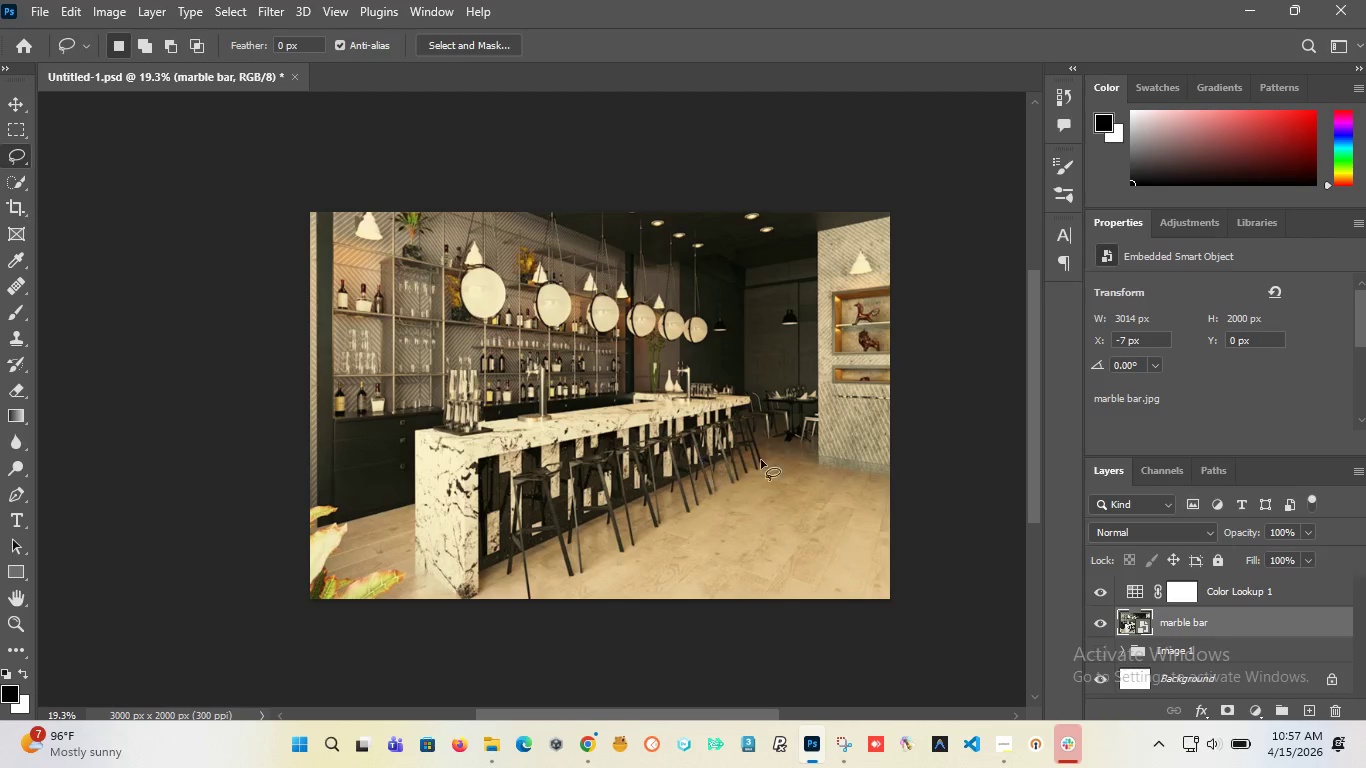 
scroll: coordinate [794, 452], scroll_direction: up, amount: 2.0
 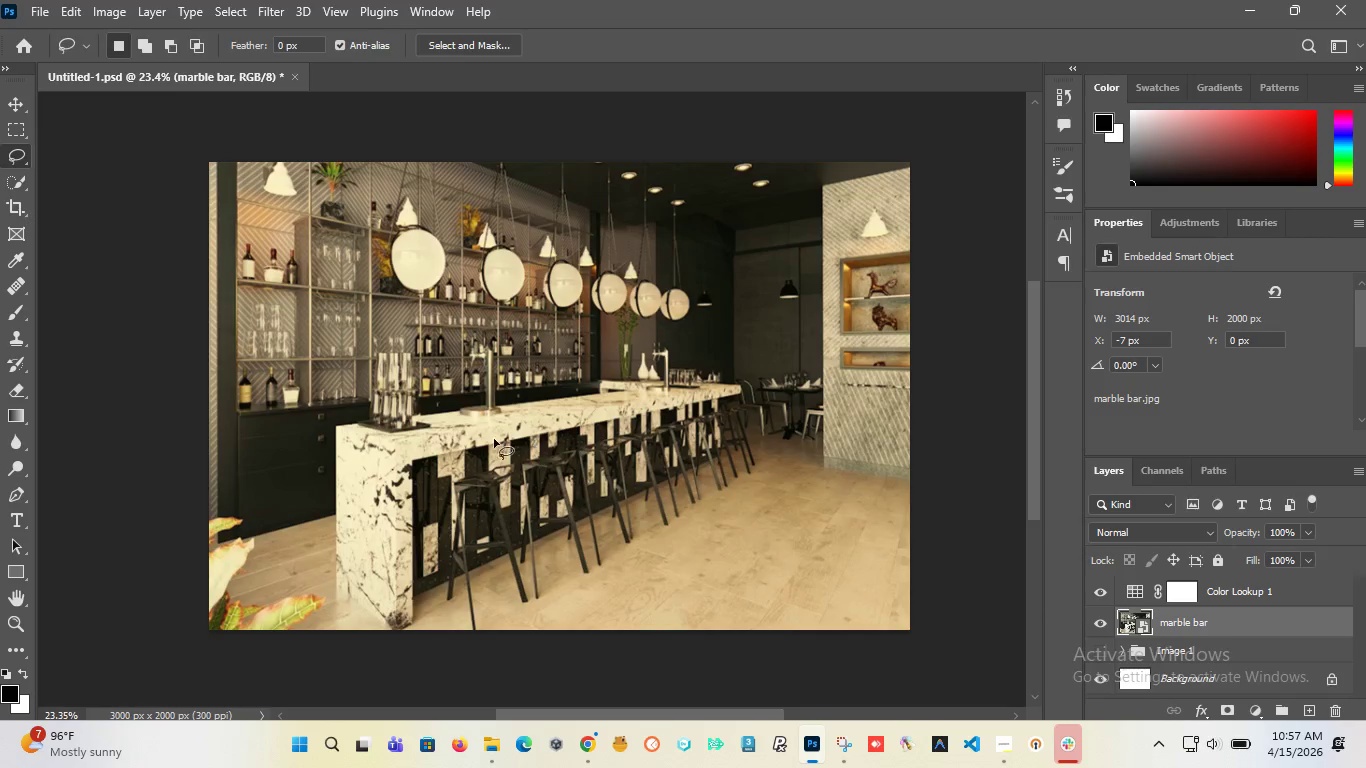 
hold_key(key=AltLeft, duration=1.52)
 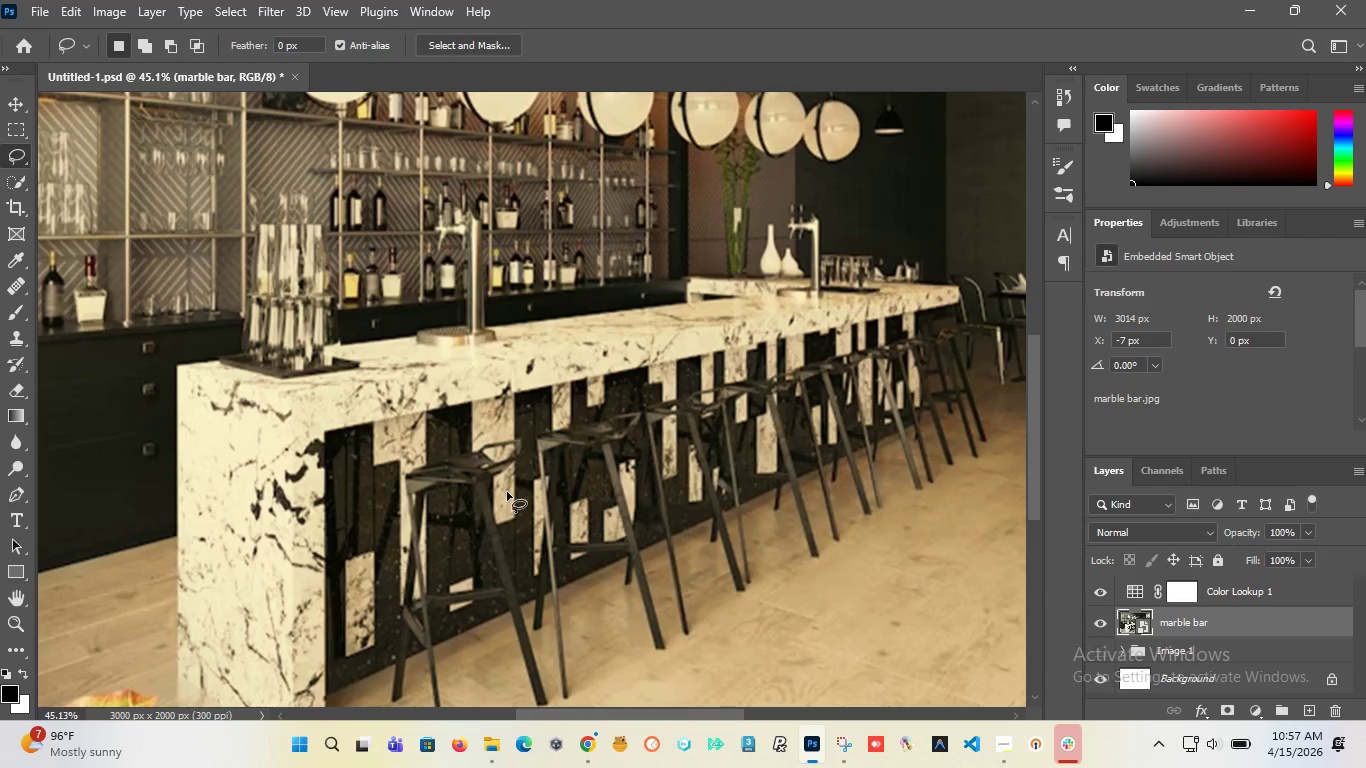 
hold_key(key=AltLeft, duration=1.5)
 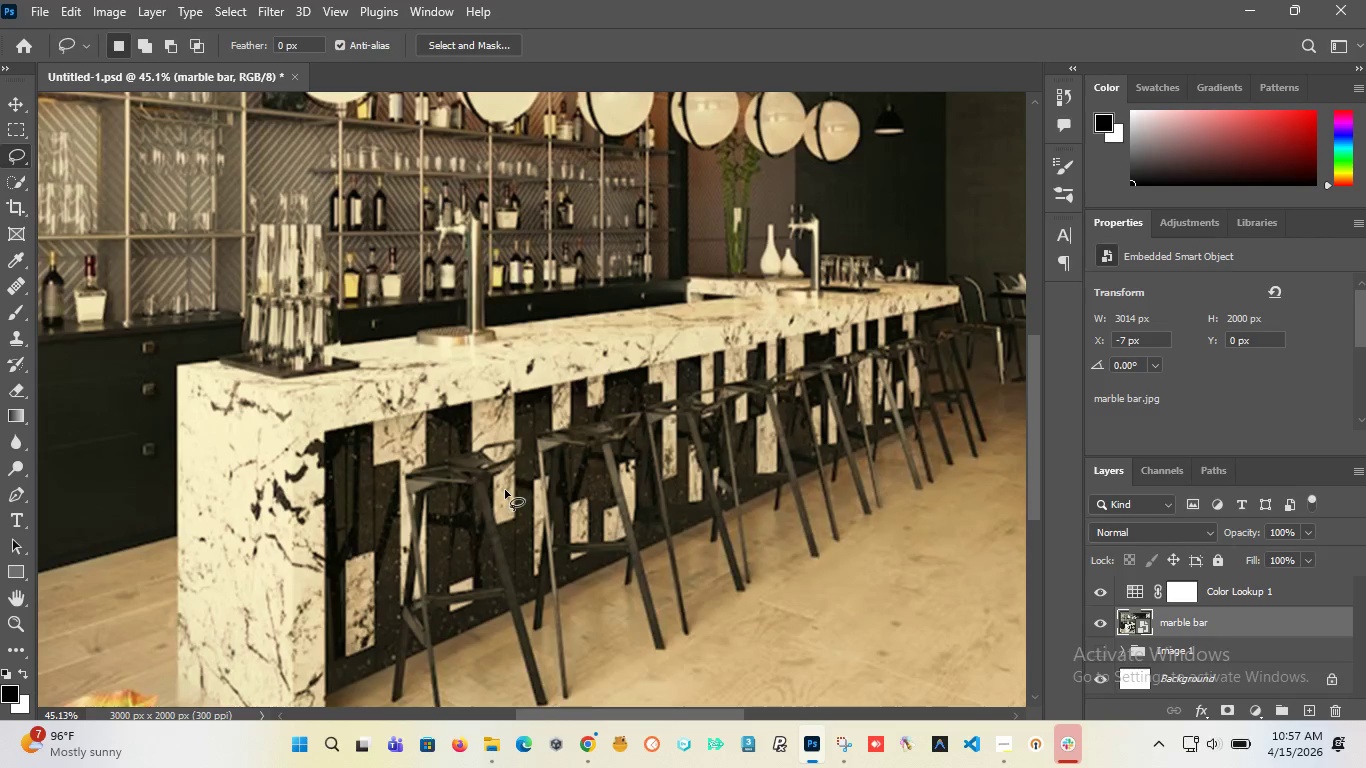 
scroll: coordinate [507, 492], scroll_direction: up, amount: 7.0
 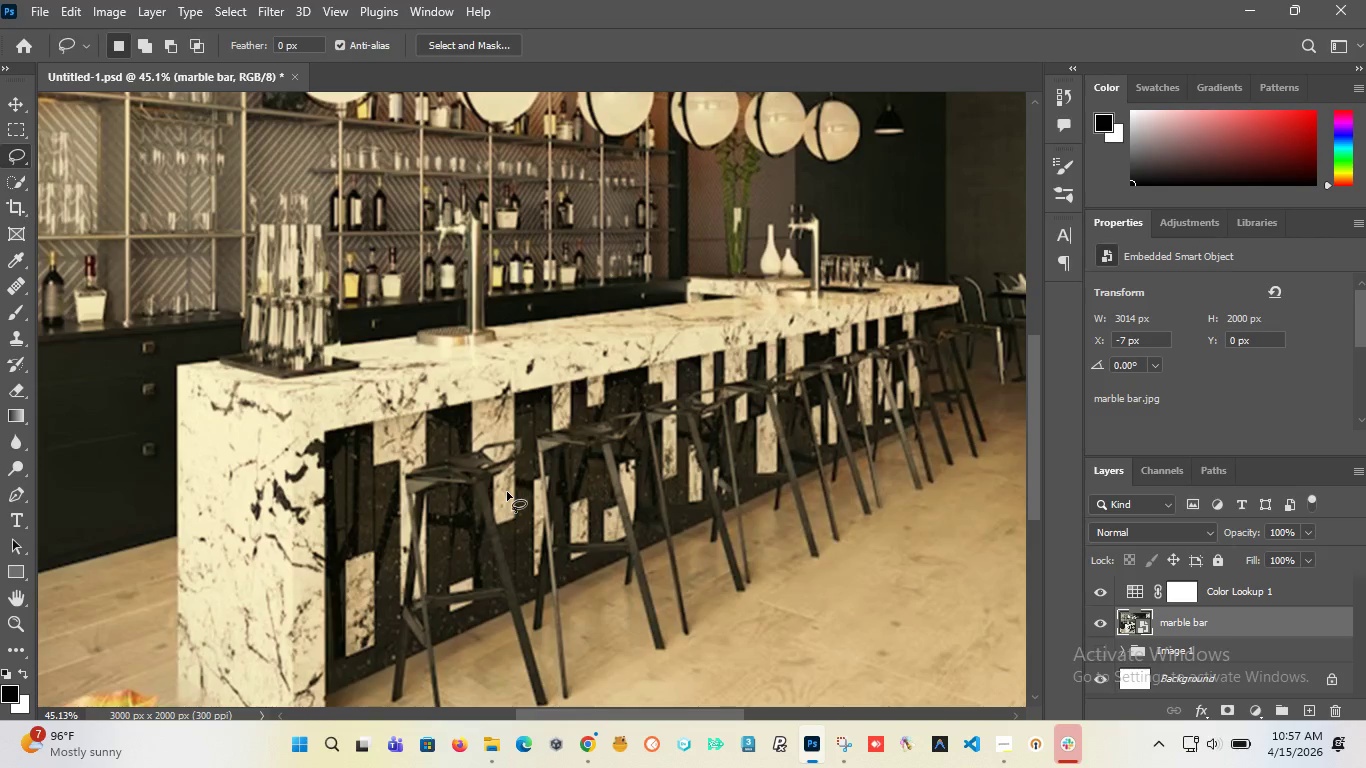 
hold_key(key=AltLeft, duration=1.5)
 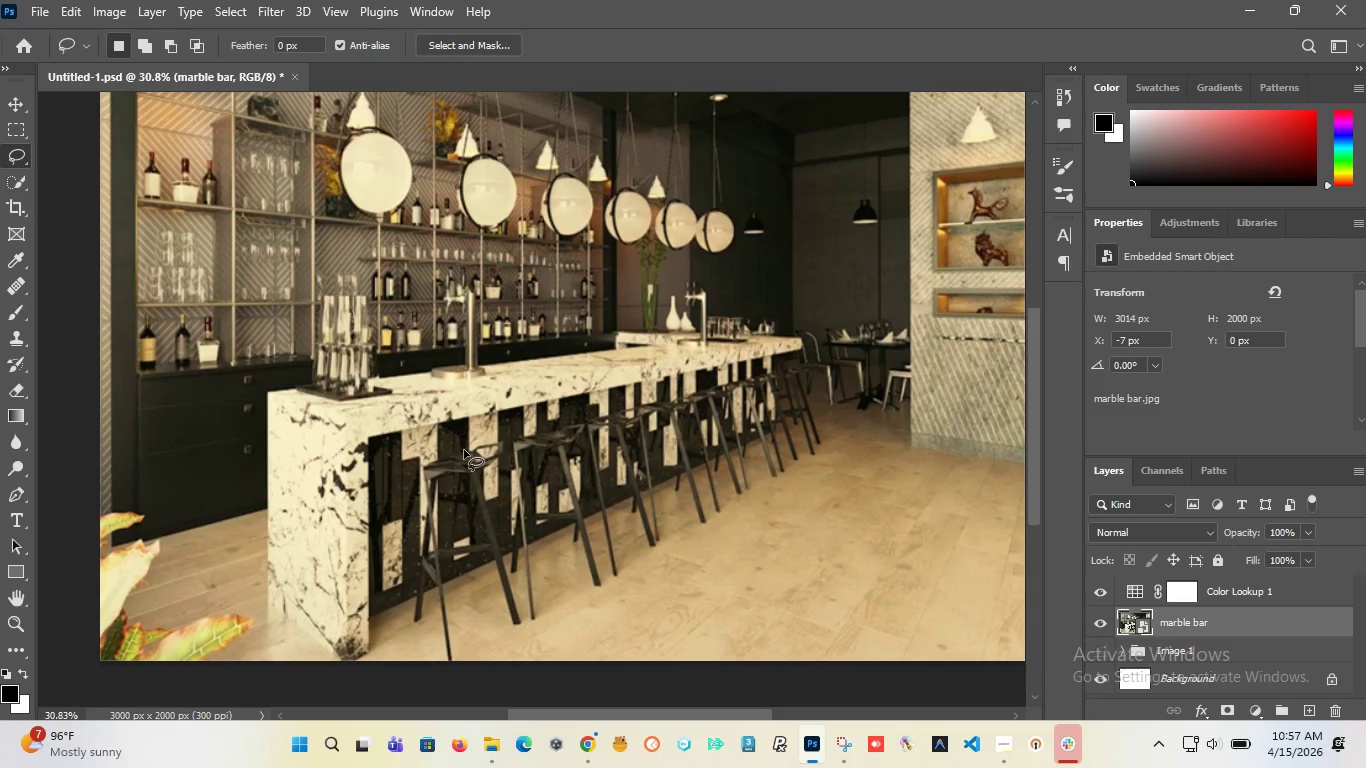 
hold_key(key=AltLeft, duration=1.53)
 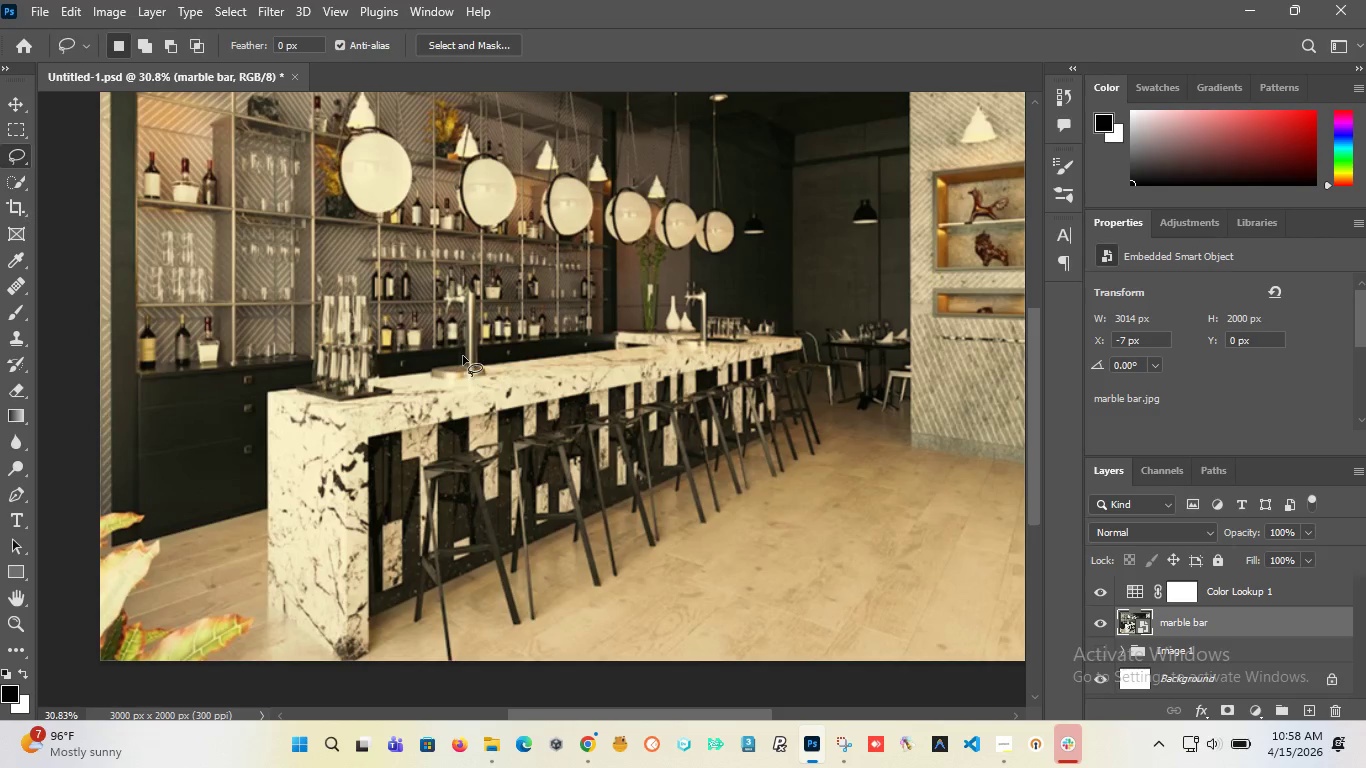 
scroll: coordinate [464, 450], scroll_direction: down, amount: 4.0
 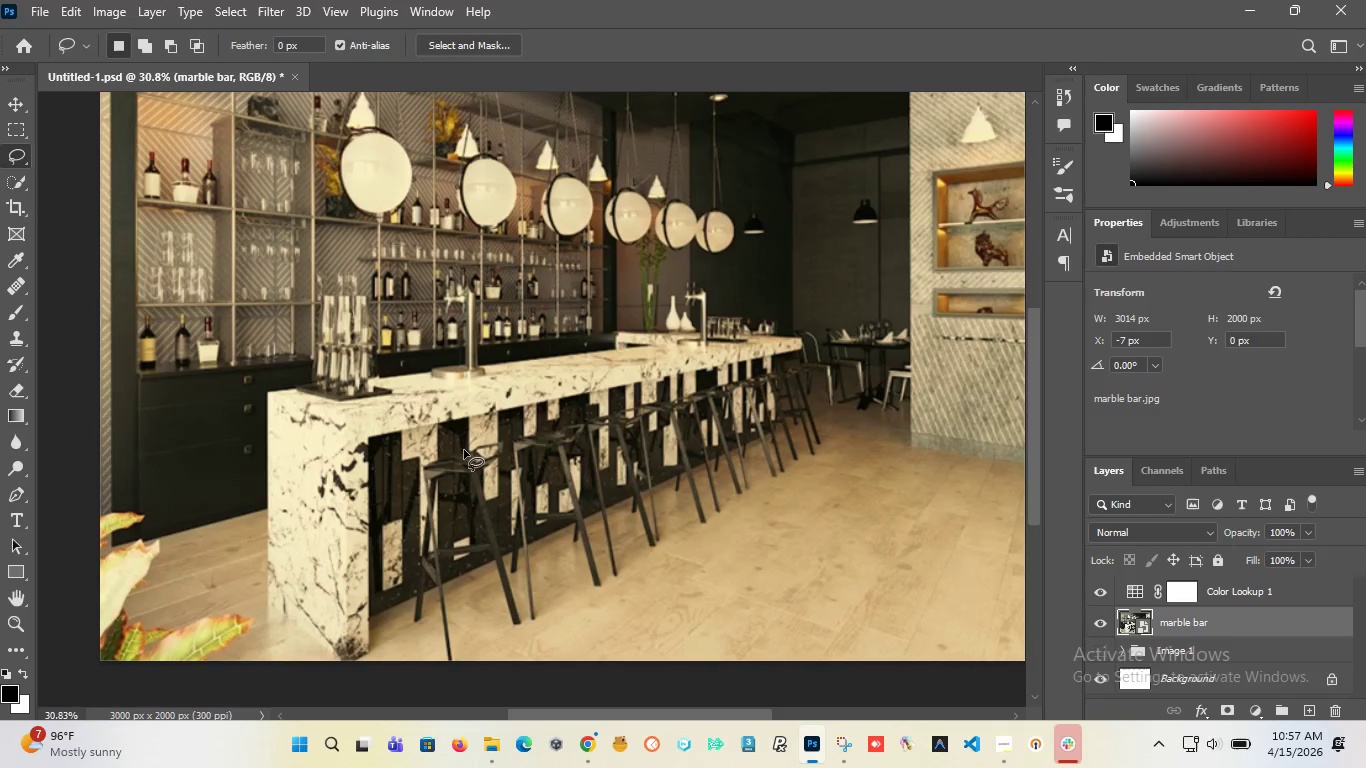 
hold_key(key=AltLeft, duration=1.52)
 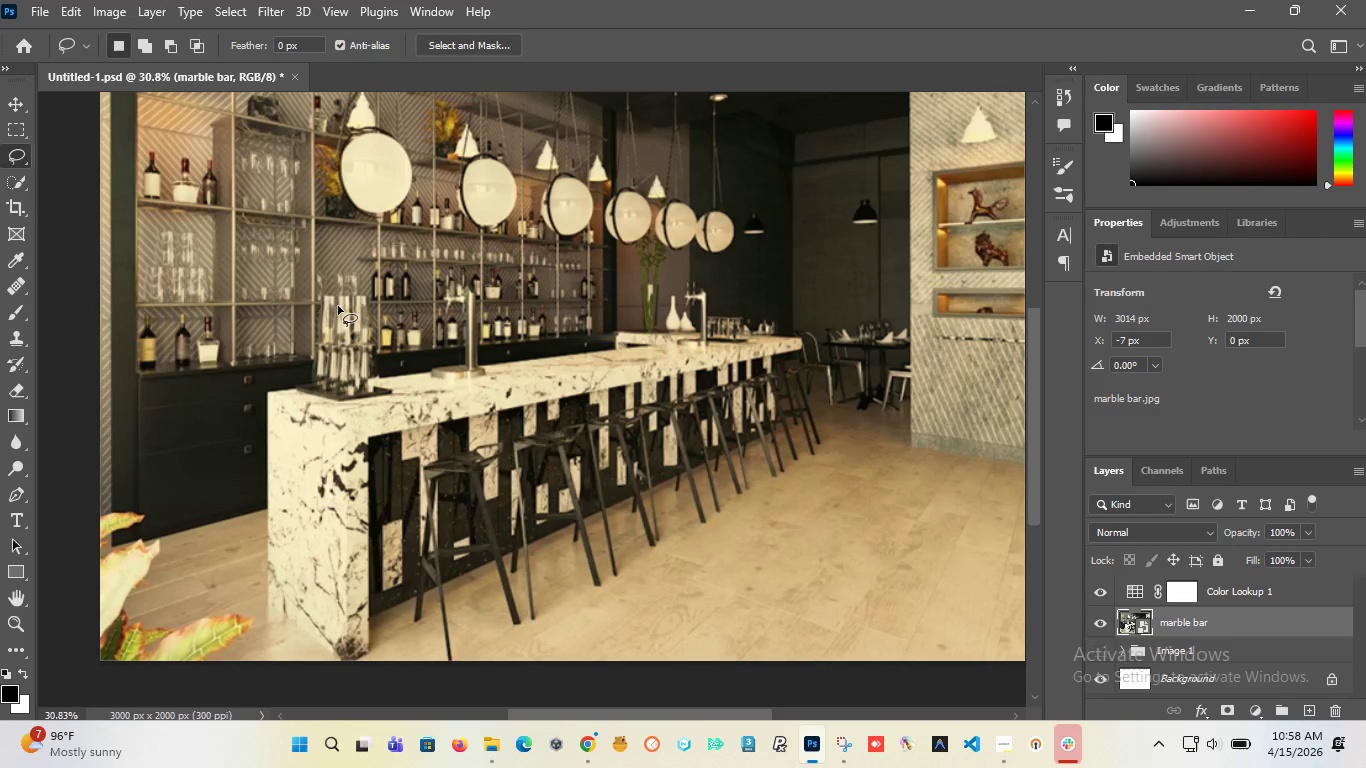 
hold_key(key=AltLeft, duration=1.5)
 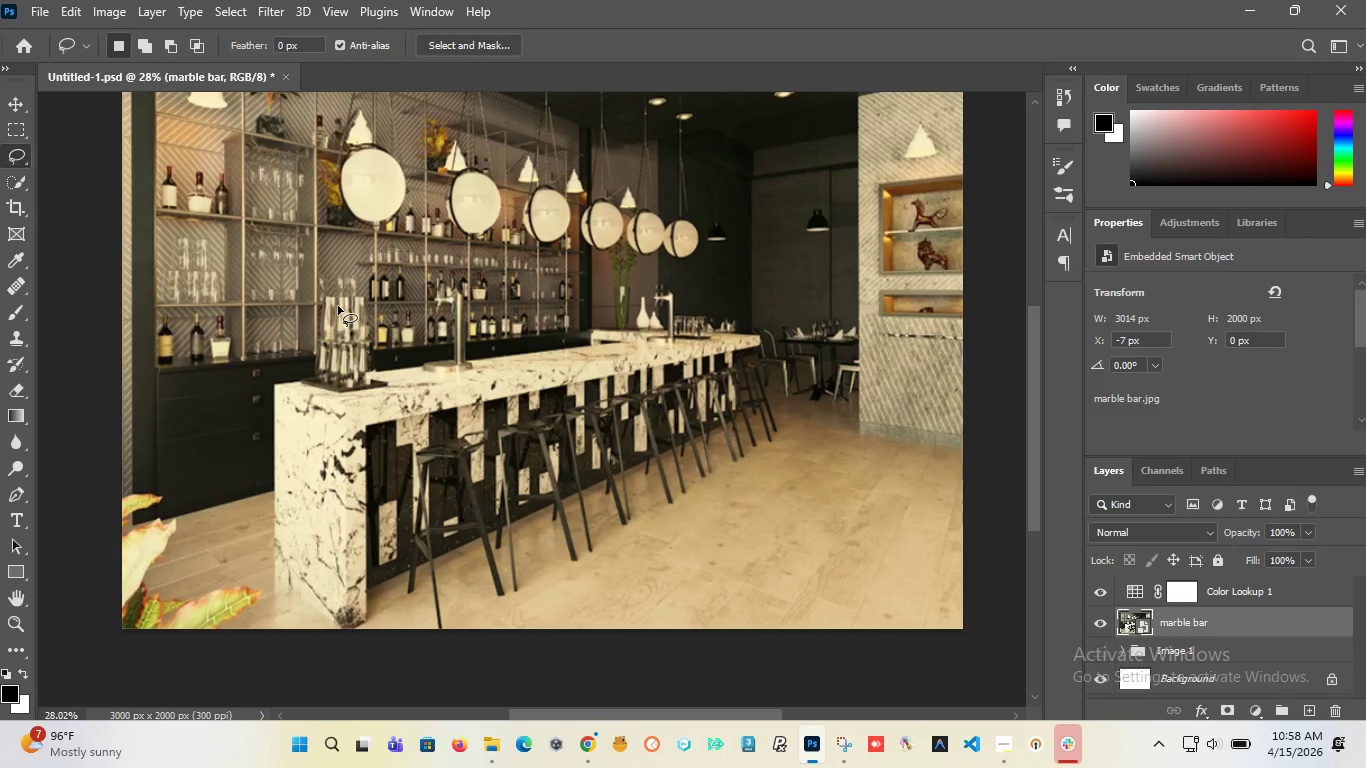 
hold_key(key=AltLeft, duration=1.5)
 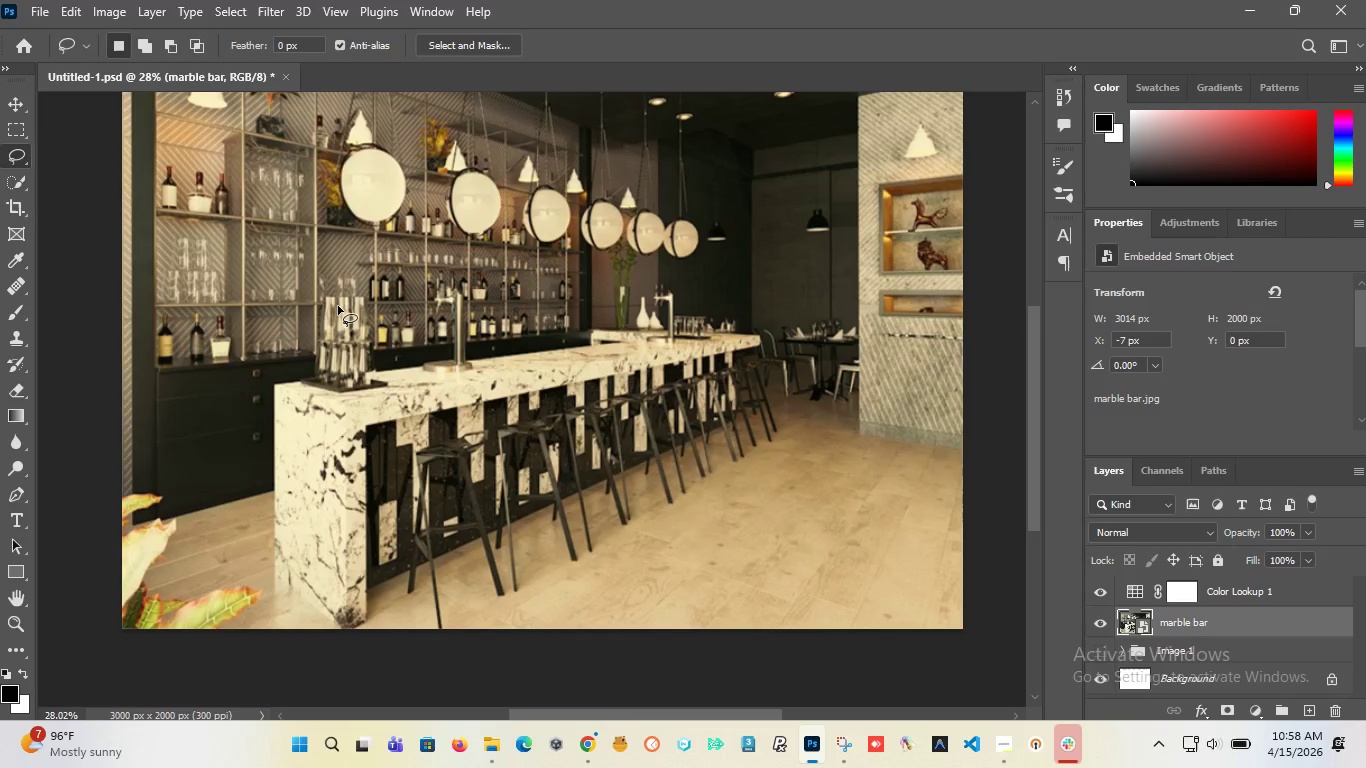 
scroll: coordinate [338, 306], scroll_direction: down, amount: 1.0
 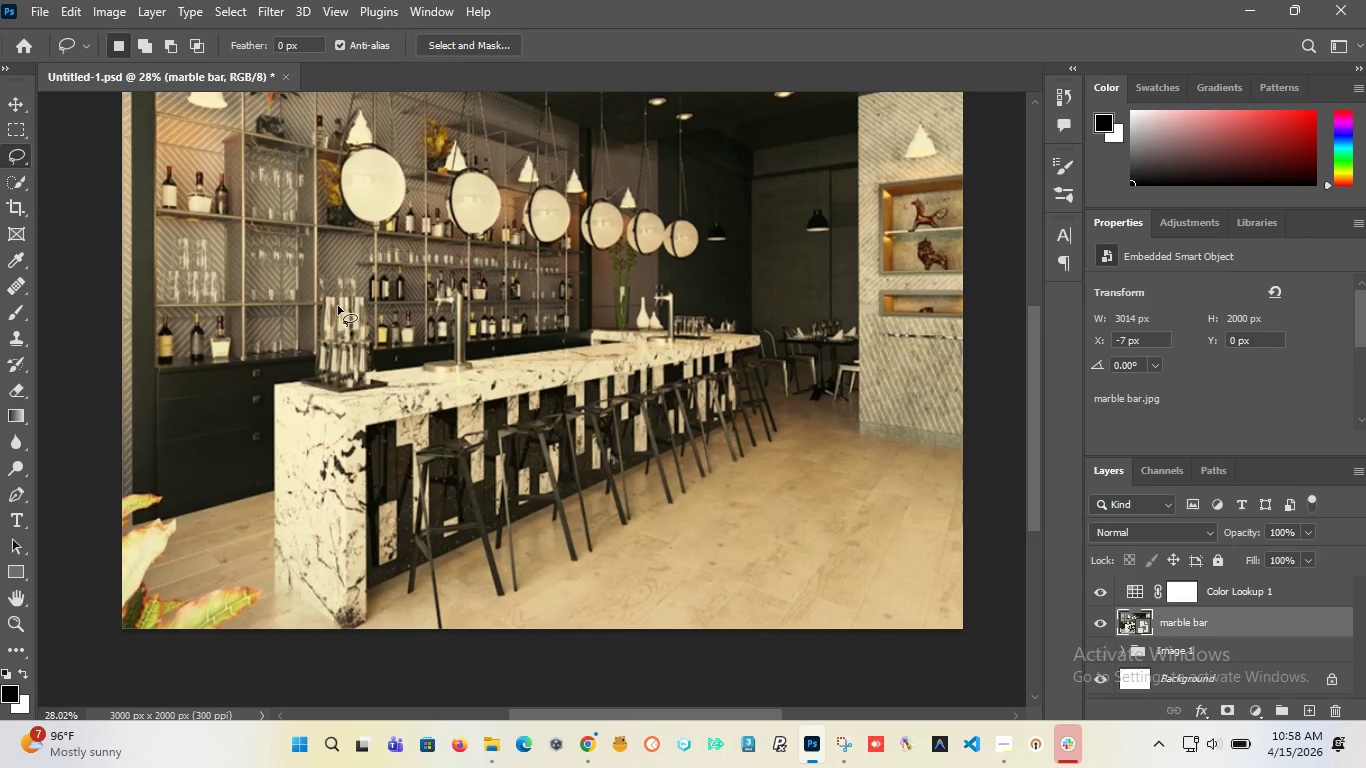 
hold_key(key=AltLeft, duration=1.5)
 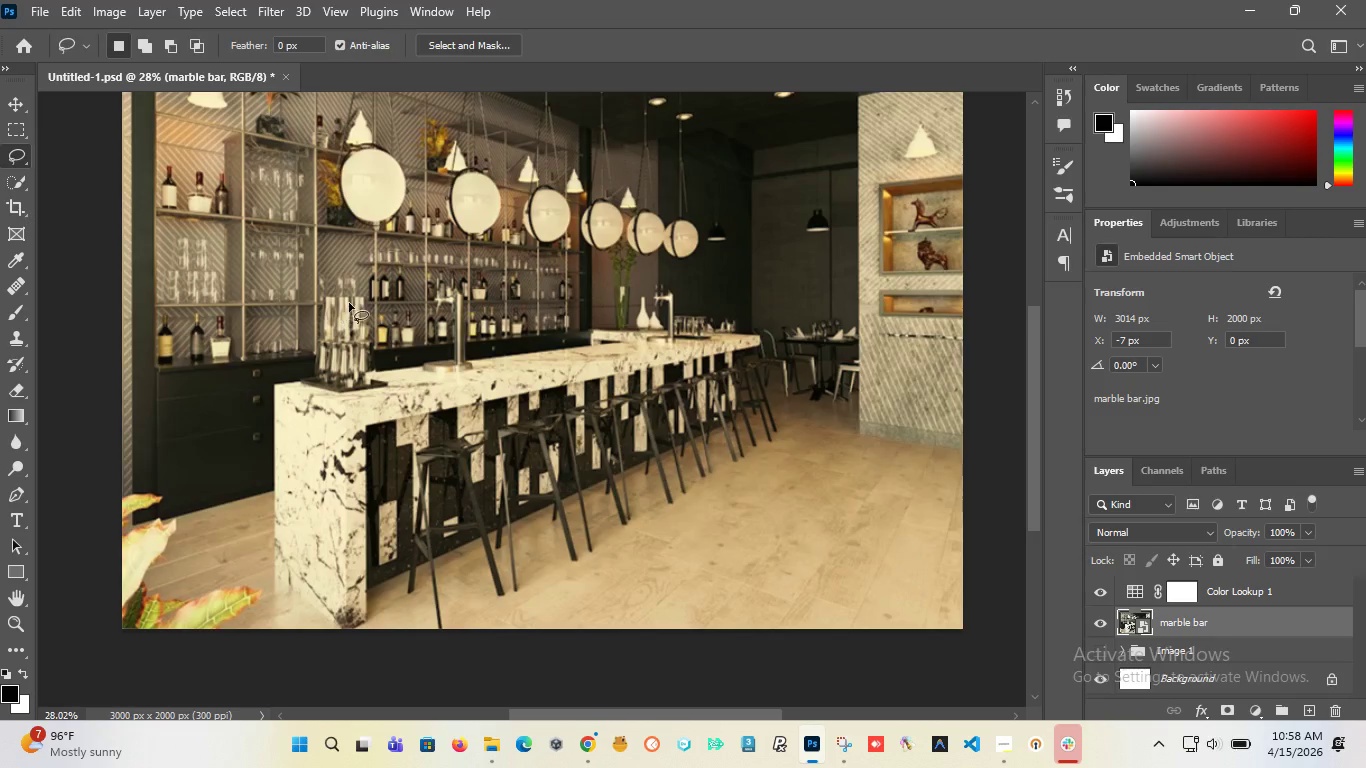 
hold_key(key=AltLeft, duration=1.5)
 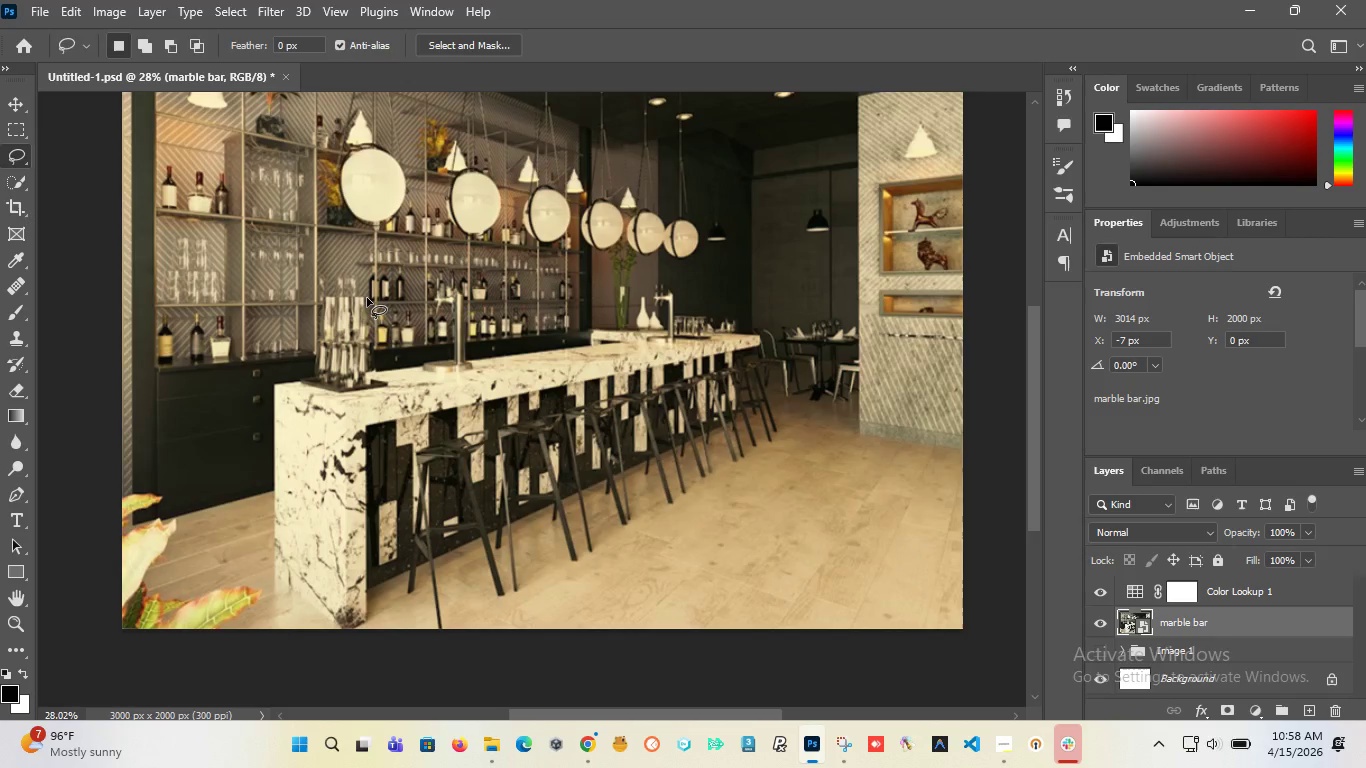 
hold_key(key=AltLeft, duration=1.5)
 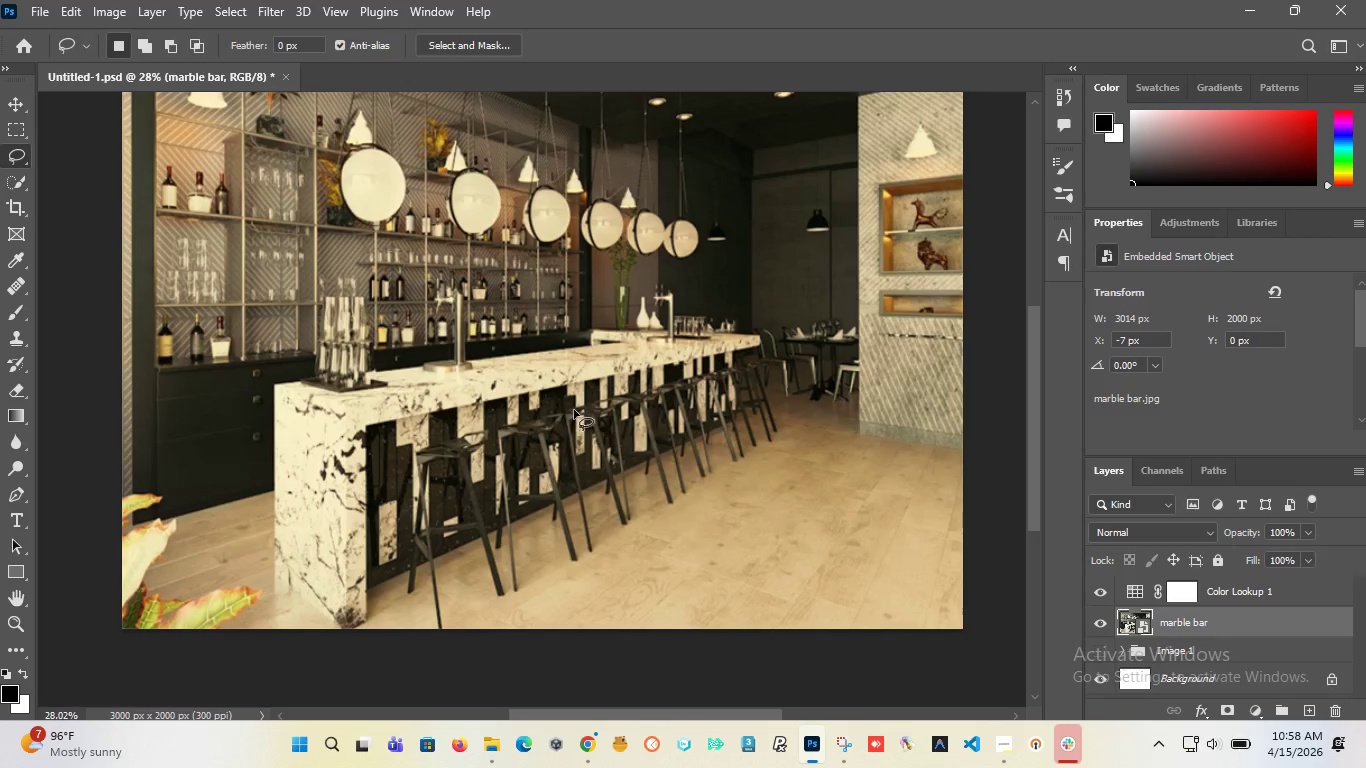 
hold_key(key=AltLeft, duration=1.51)
 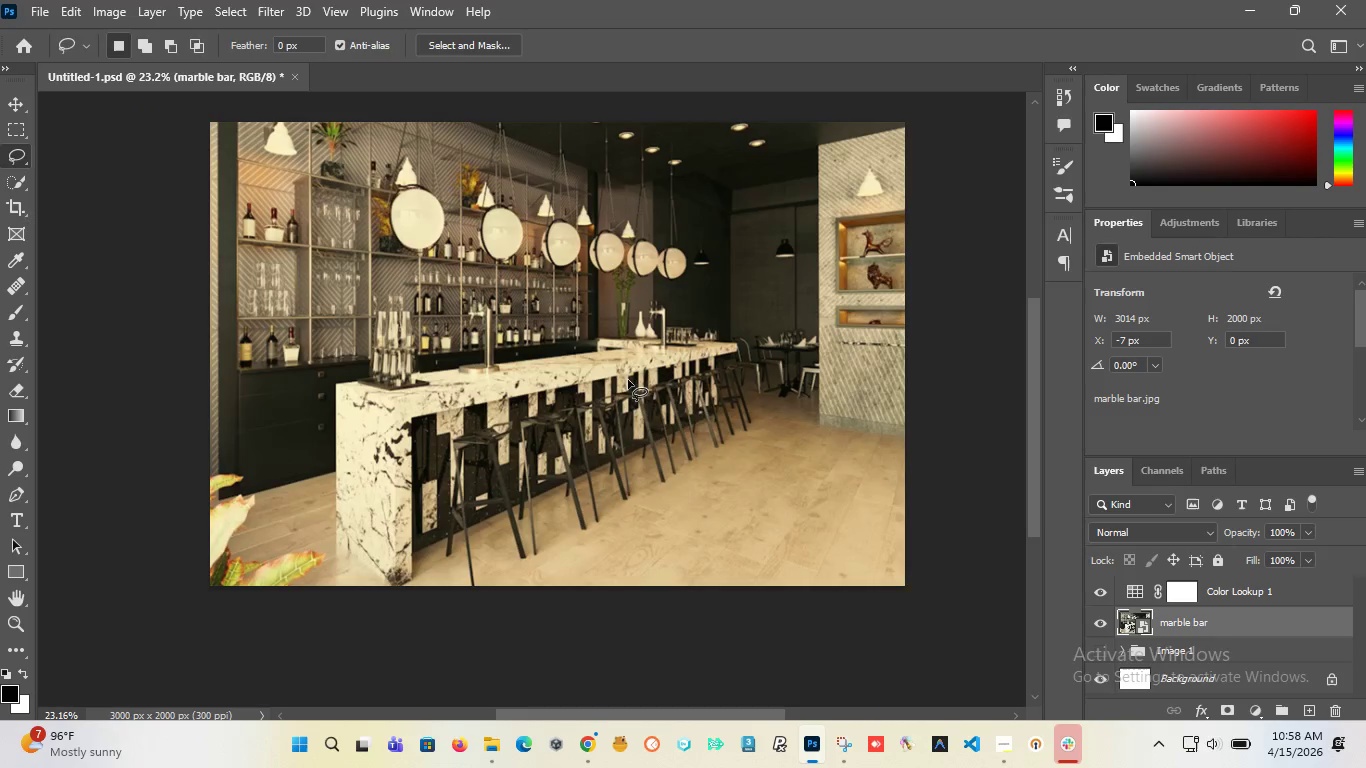 
hold_key(key=AltLeft, duration=1.5)
scroll: coordinate [628, 380], scroll_direction: down, amount: 2.0
 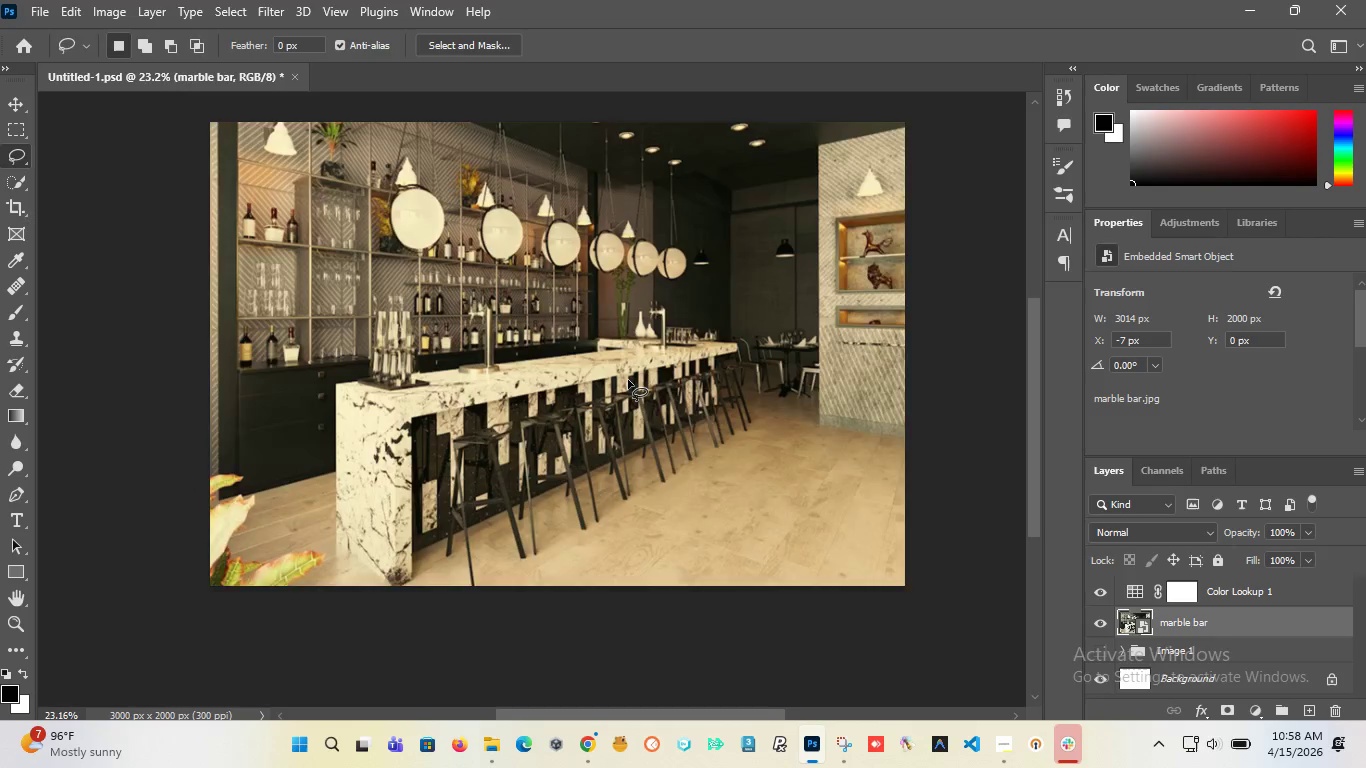 
hold_key(key=AltLeft, duration=1.5)
 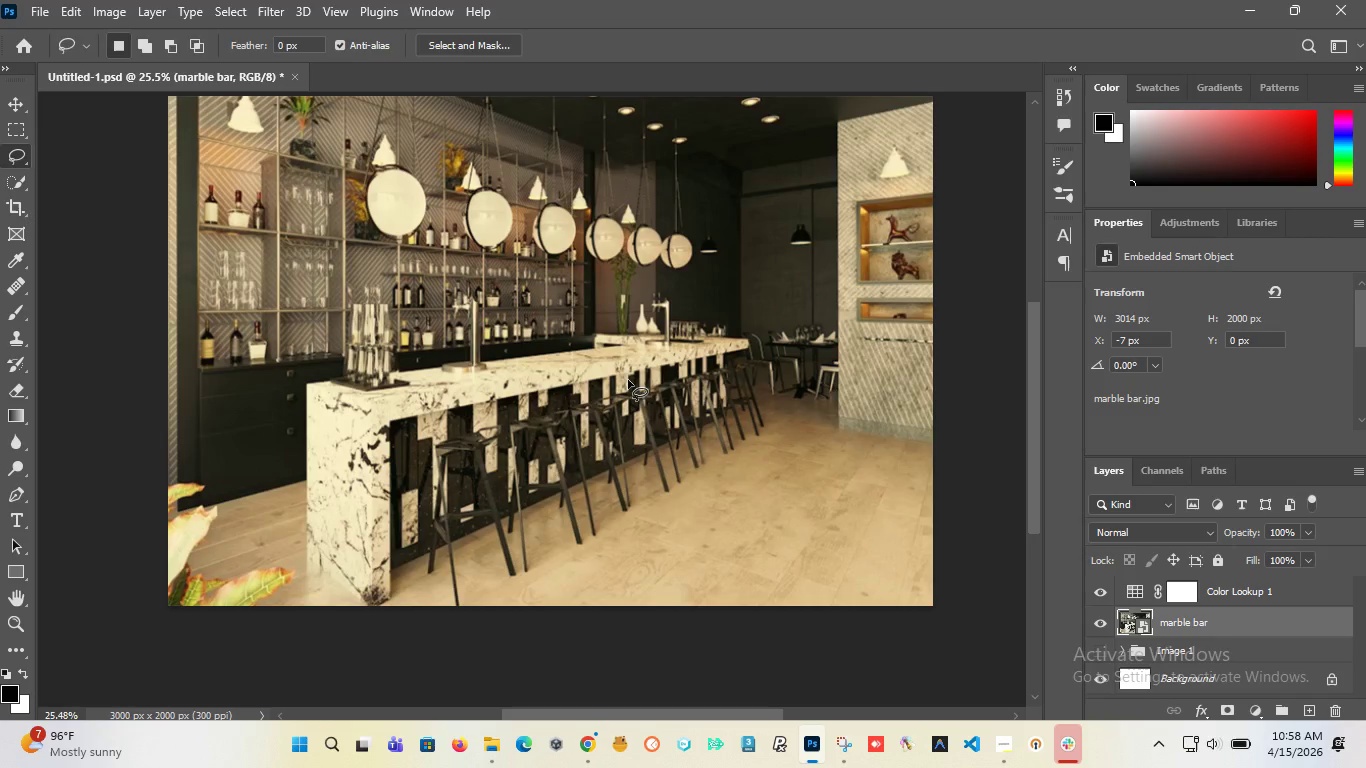 
scroll: coordinate [628, 380], scroll_direction: up, amount: 2.0
 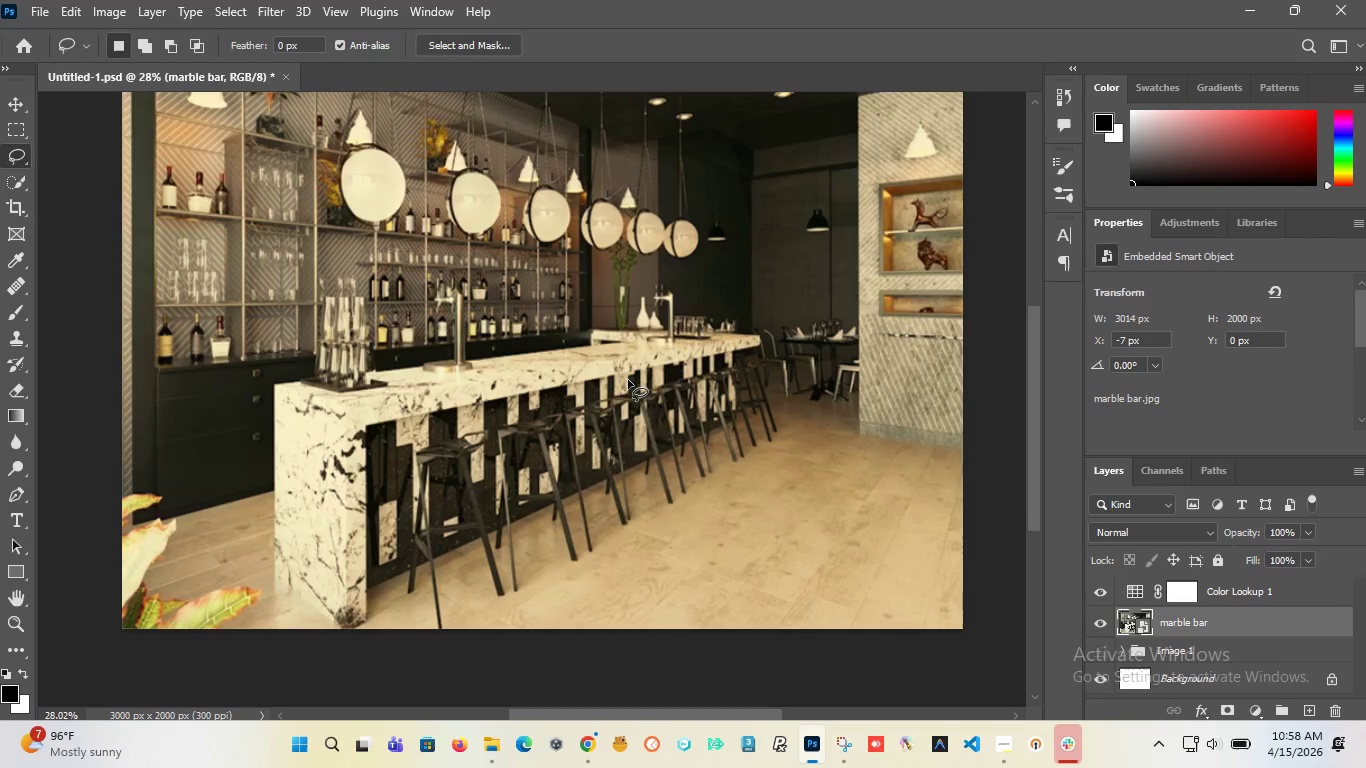 
scroll: coordinate [628, 380], scroll_direction: down, amount: 1.0
 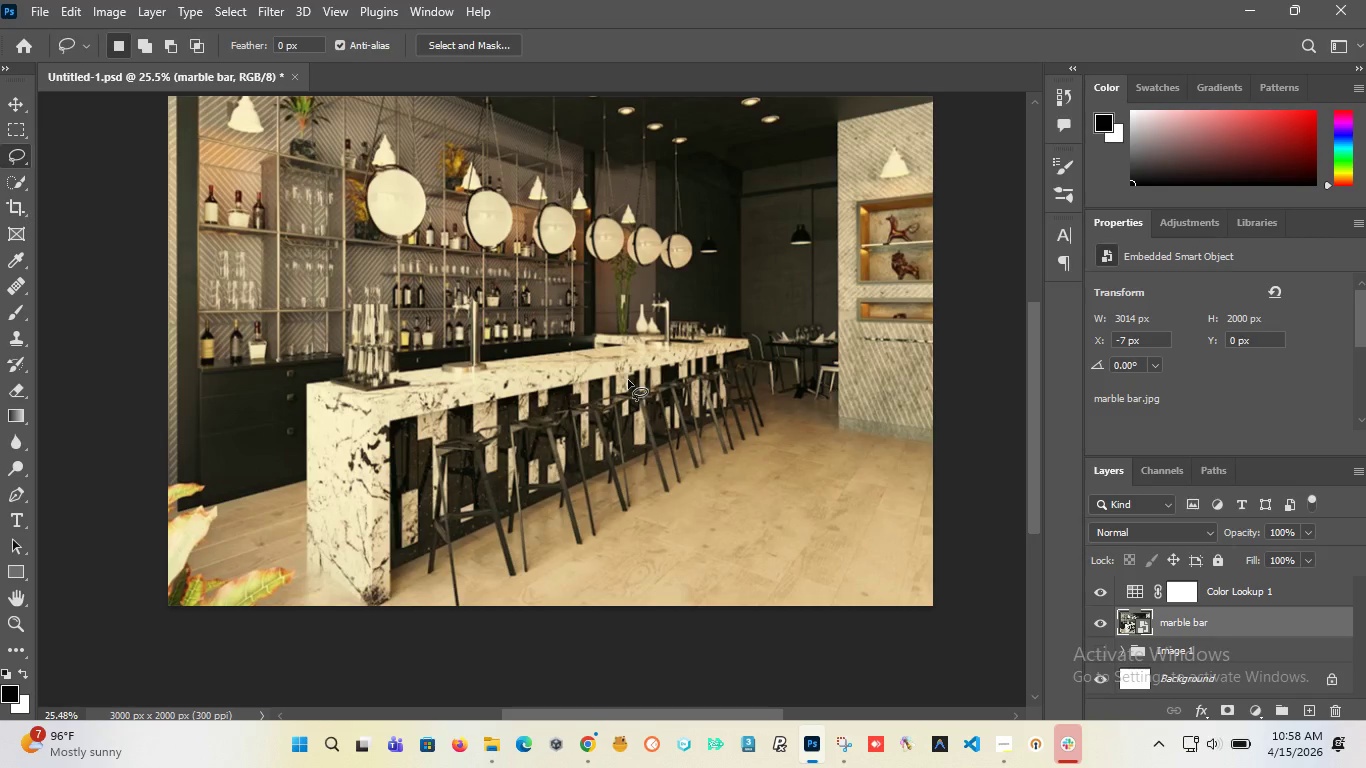 
hold_key(key=AltLeft, duration=1.25)
 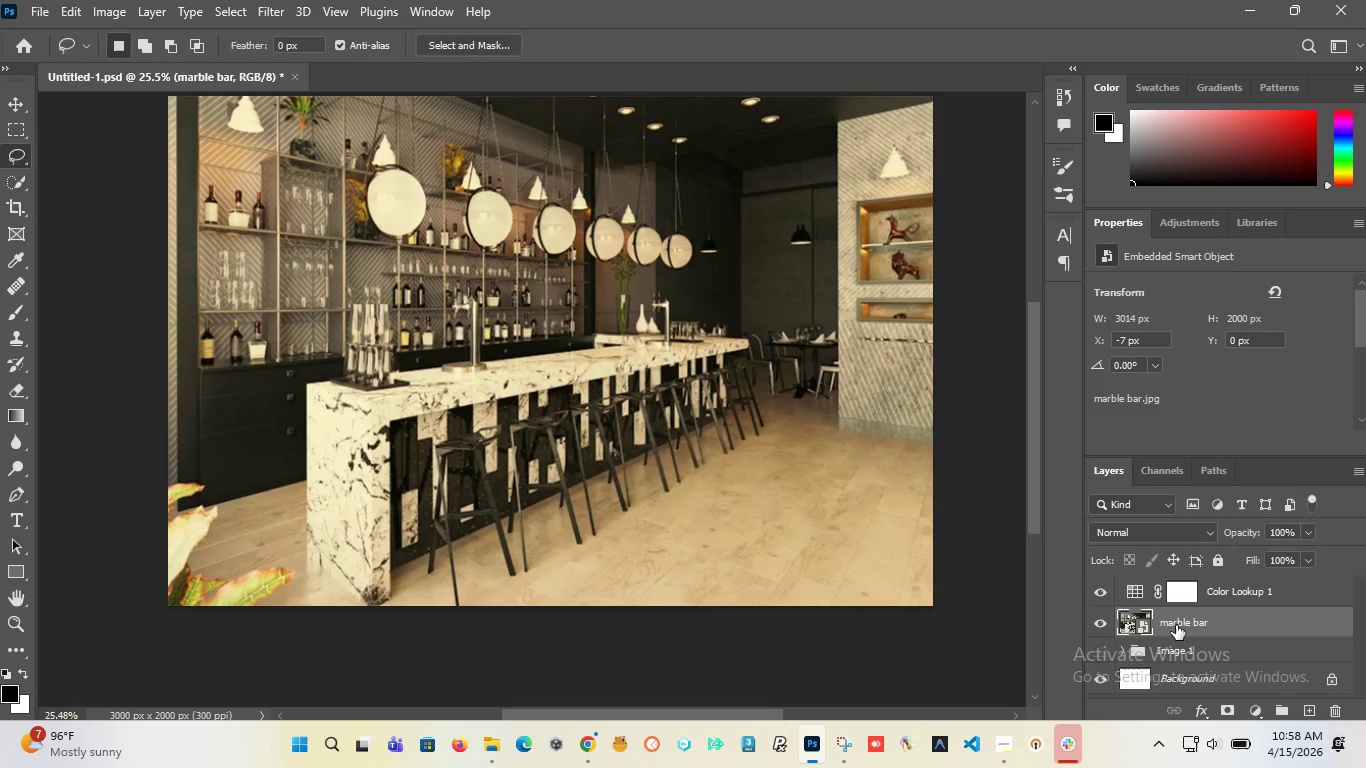 
key(Control+J)
 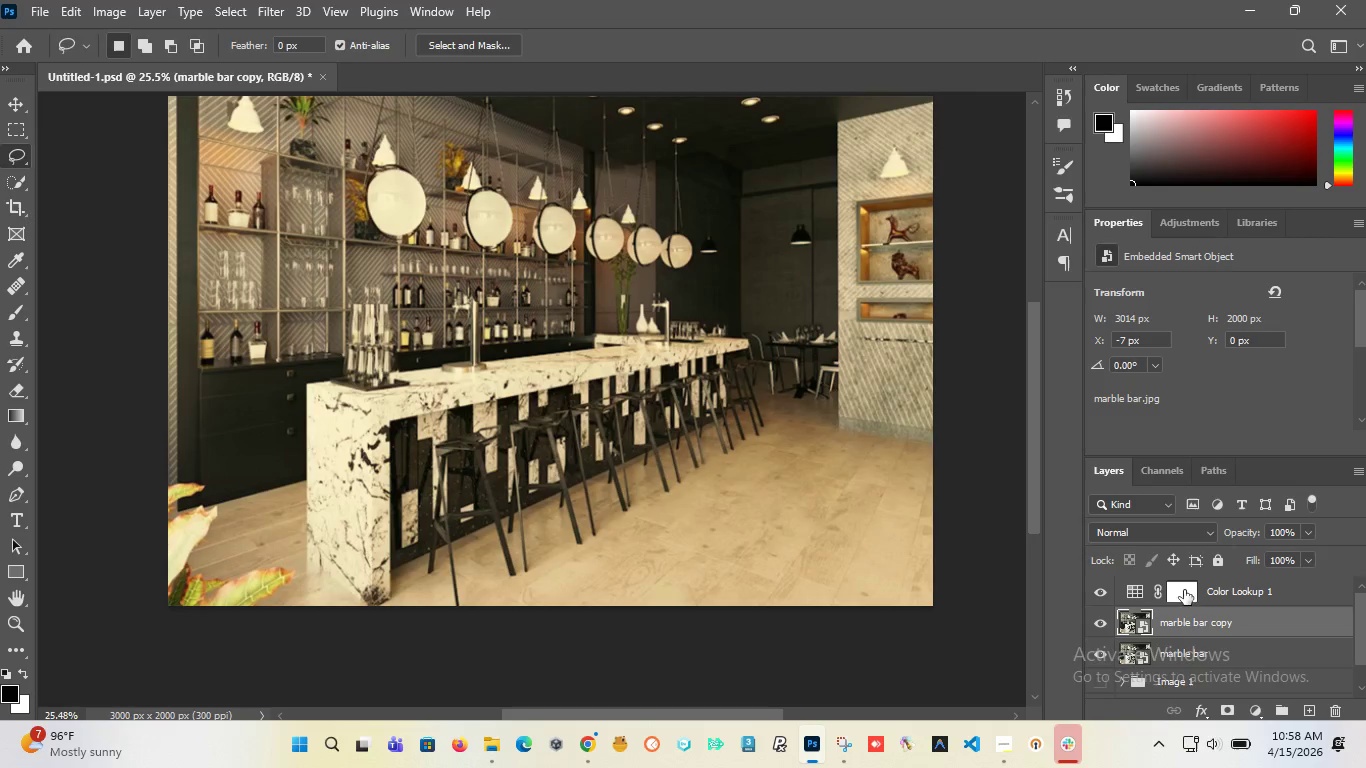 
scroll: coordinate [453, 359], scroll_direction: up, amount: 3.0
 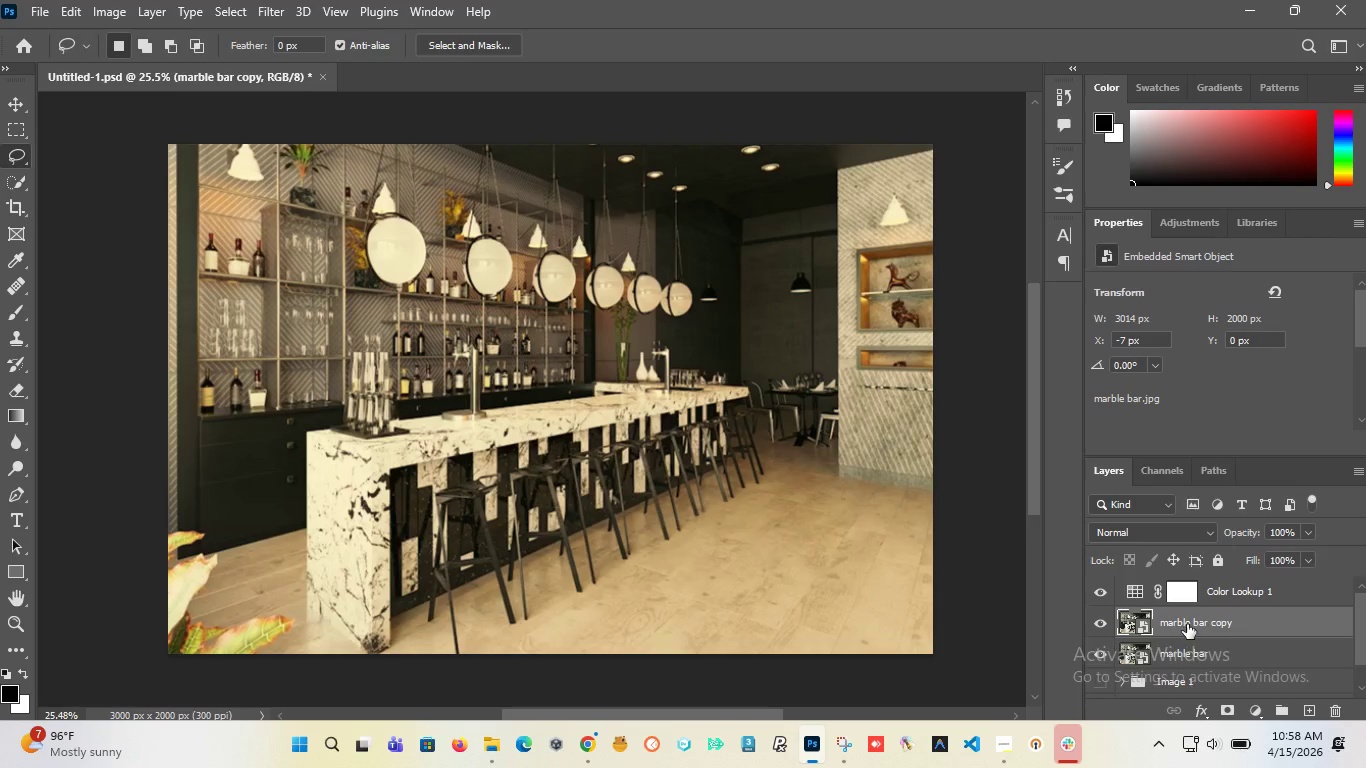 
right_click([1187, 624])
 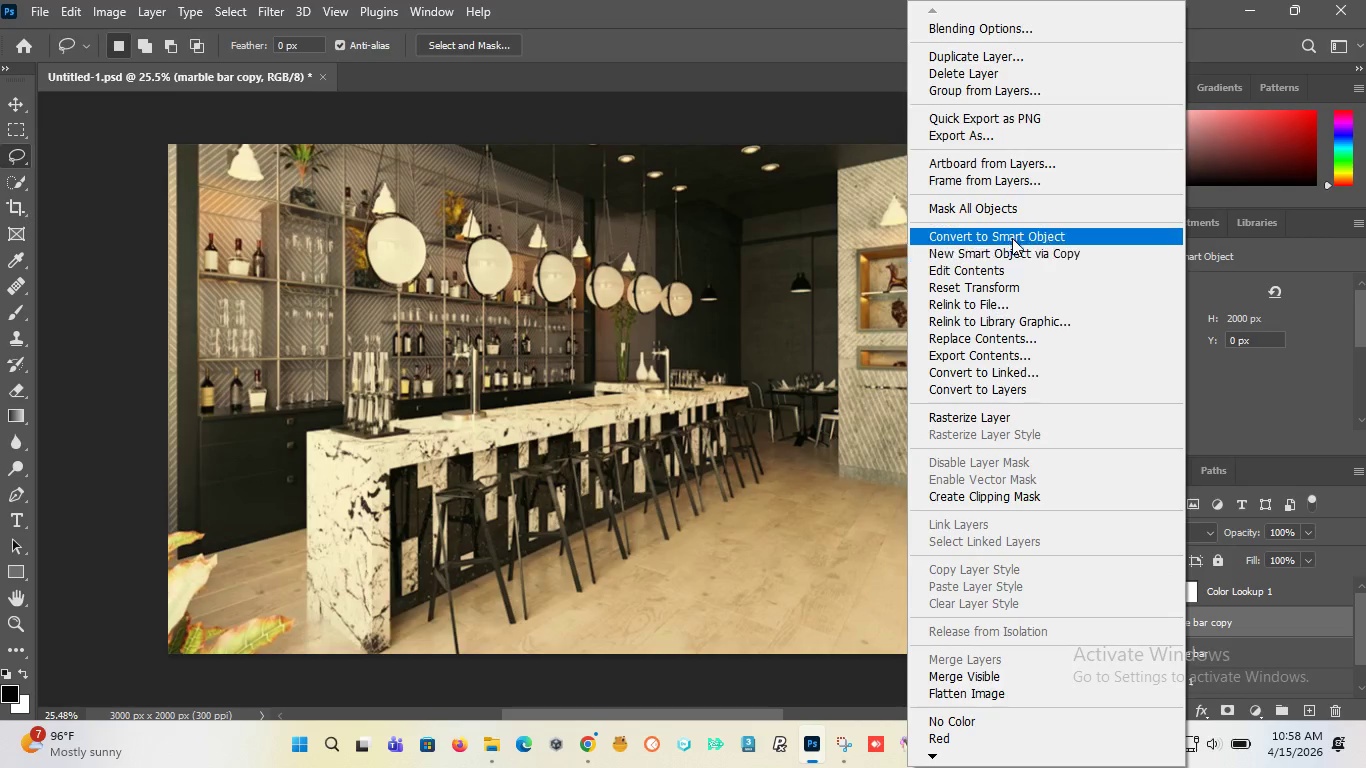 
left_click([1012, 235])
 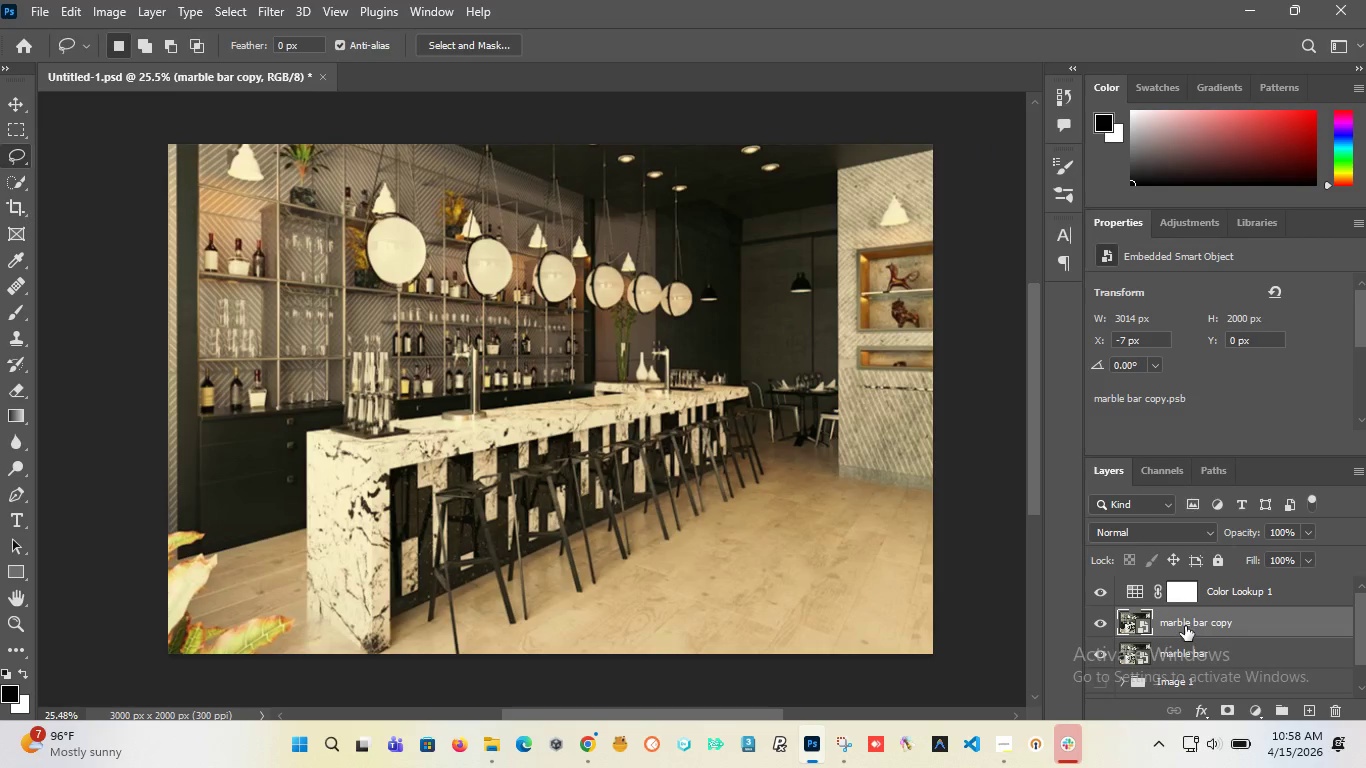 
key(Control+Shift+A)
 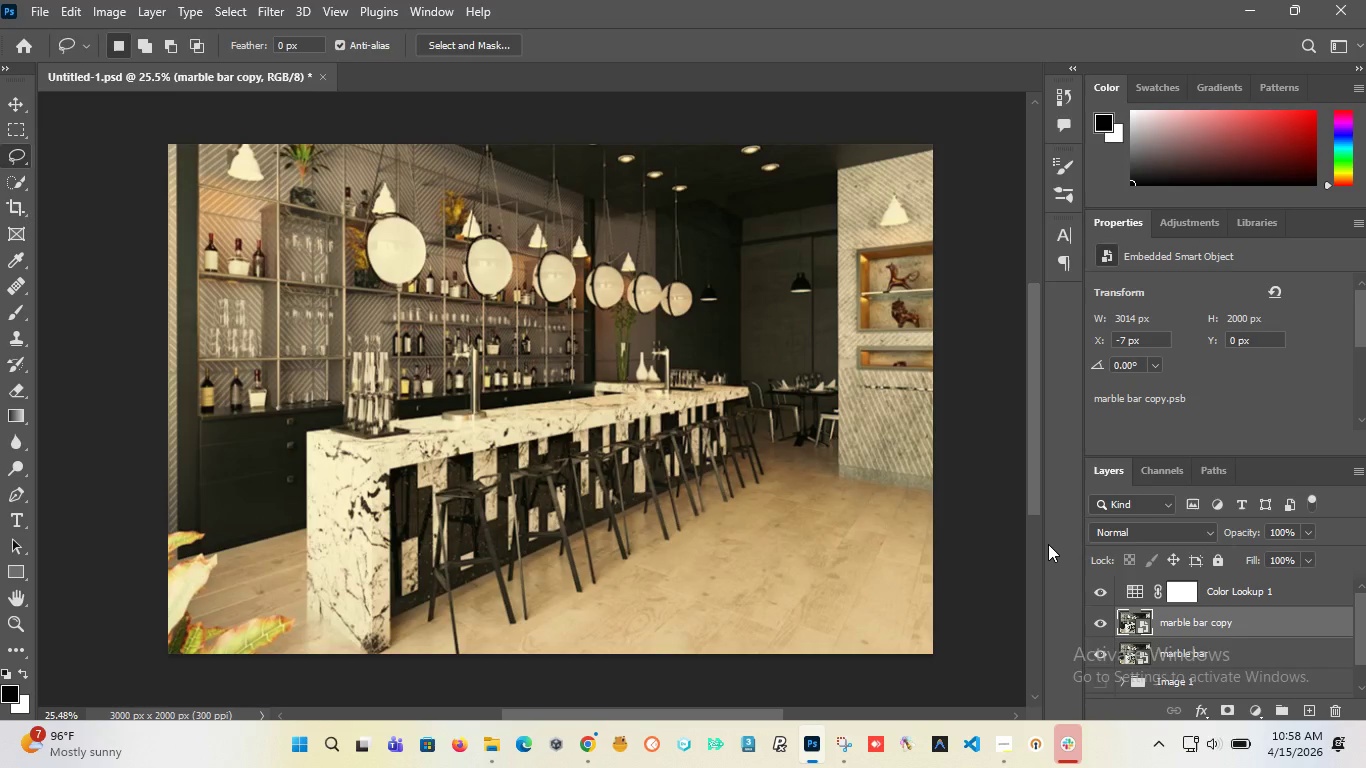 
wait(16.06)
 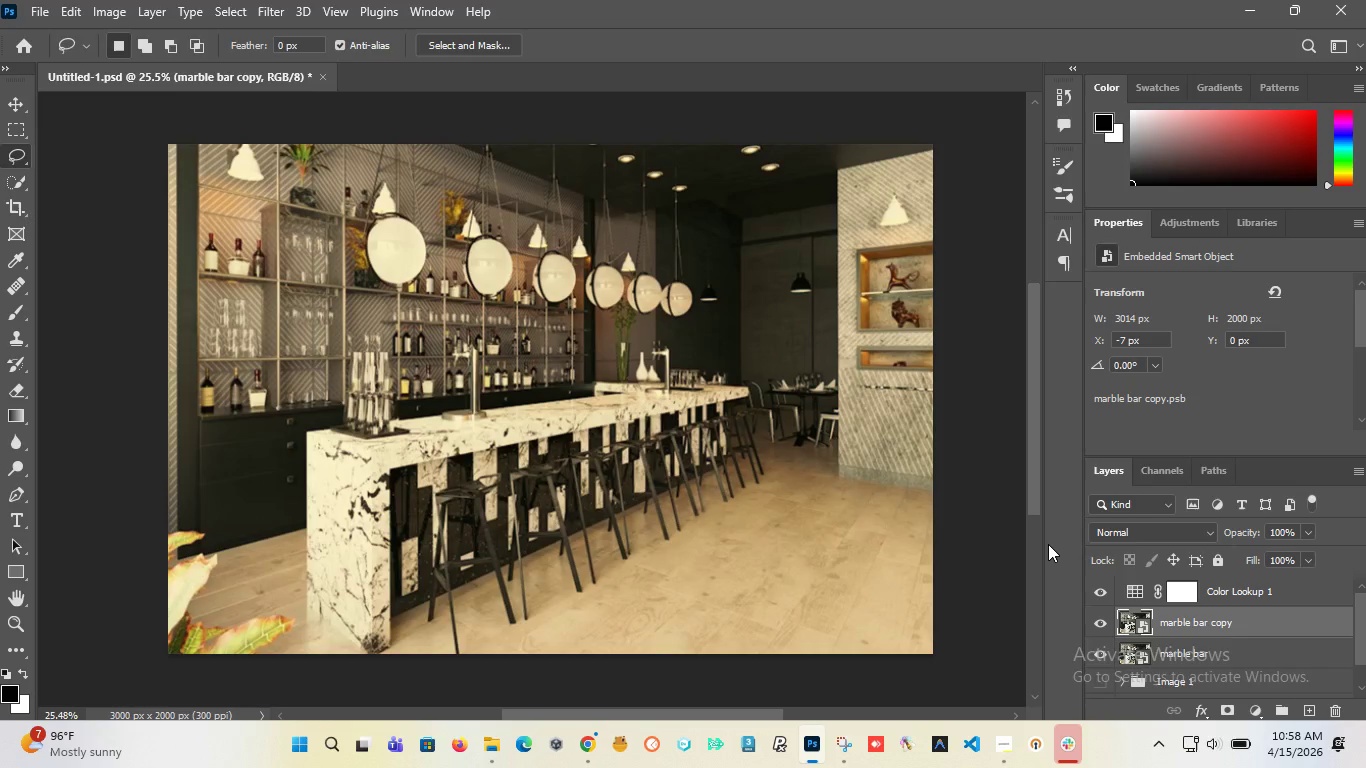 
mouse_move([1088, 699])
 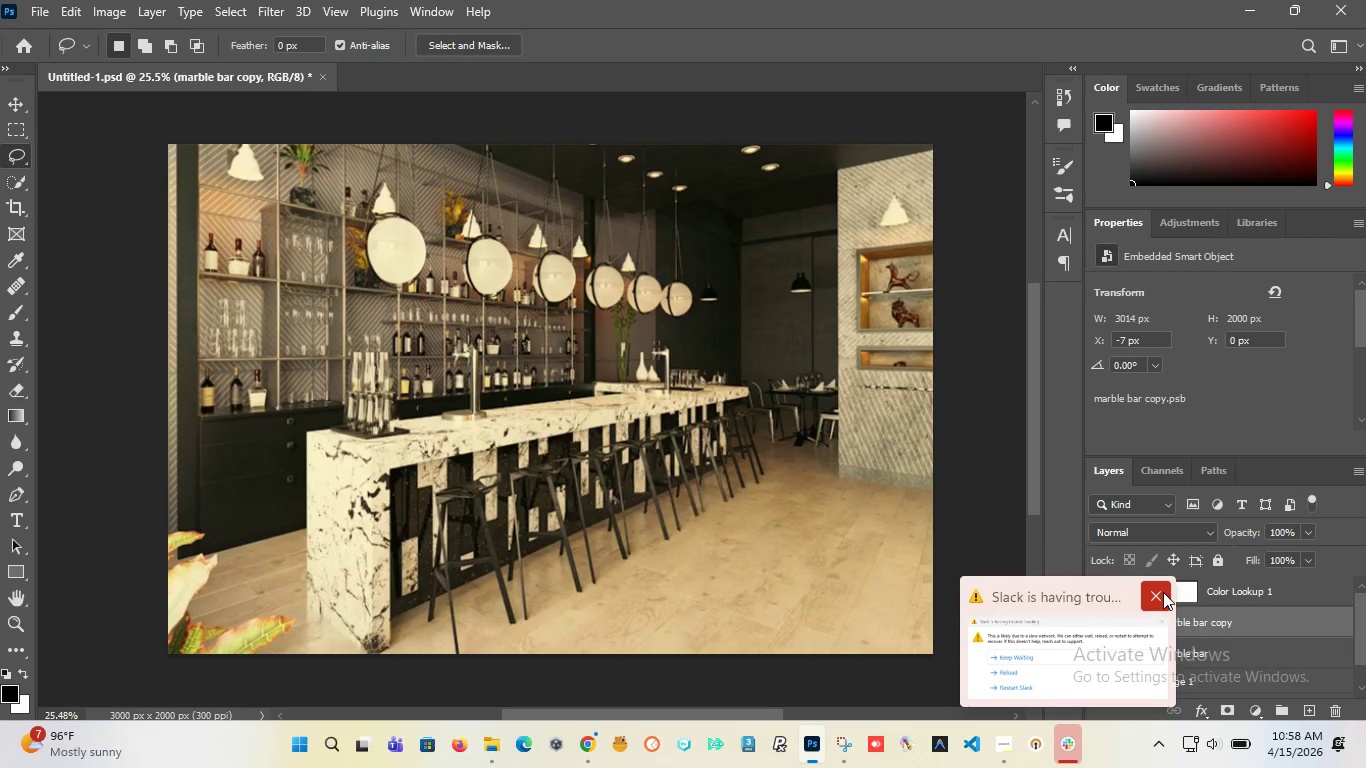 
left_click([1163, 592])
 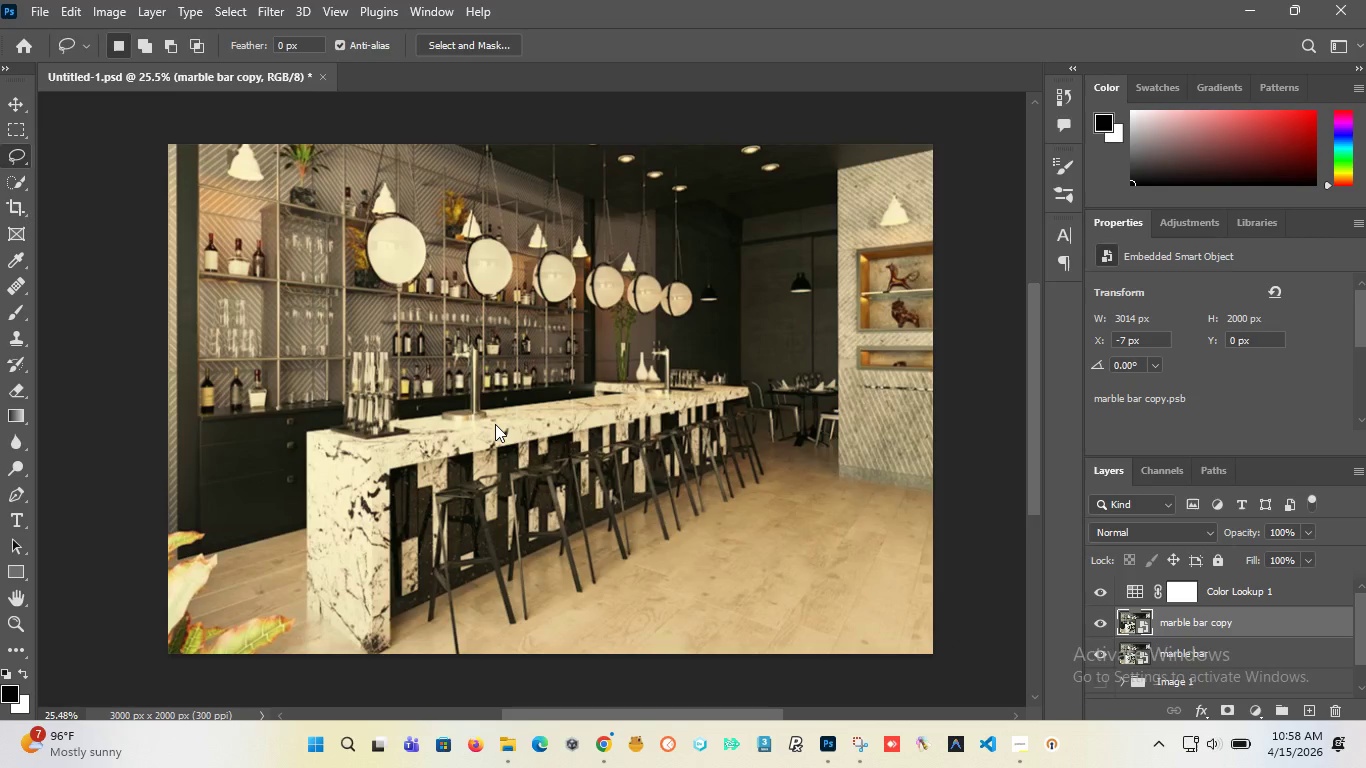 
wait(12.26)
 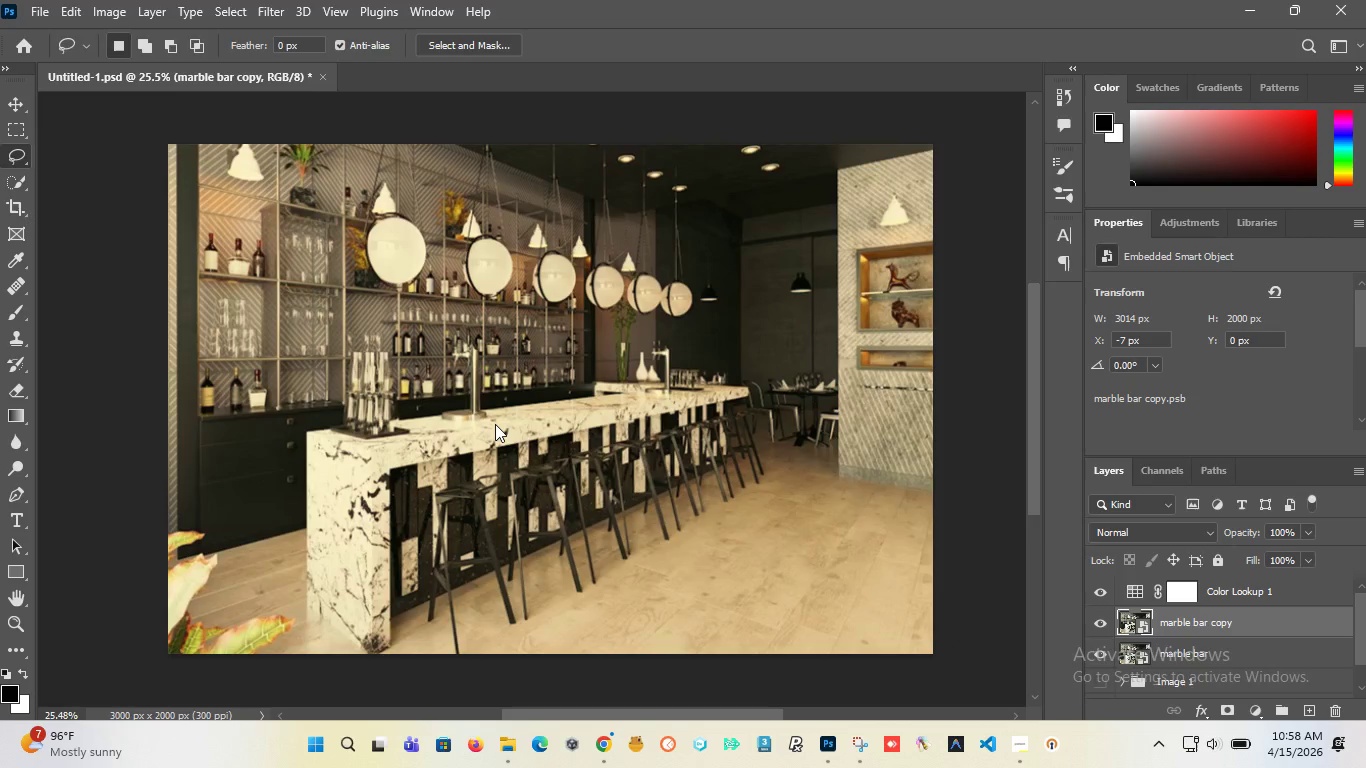 
left_click([76, 173])
 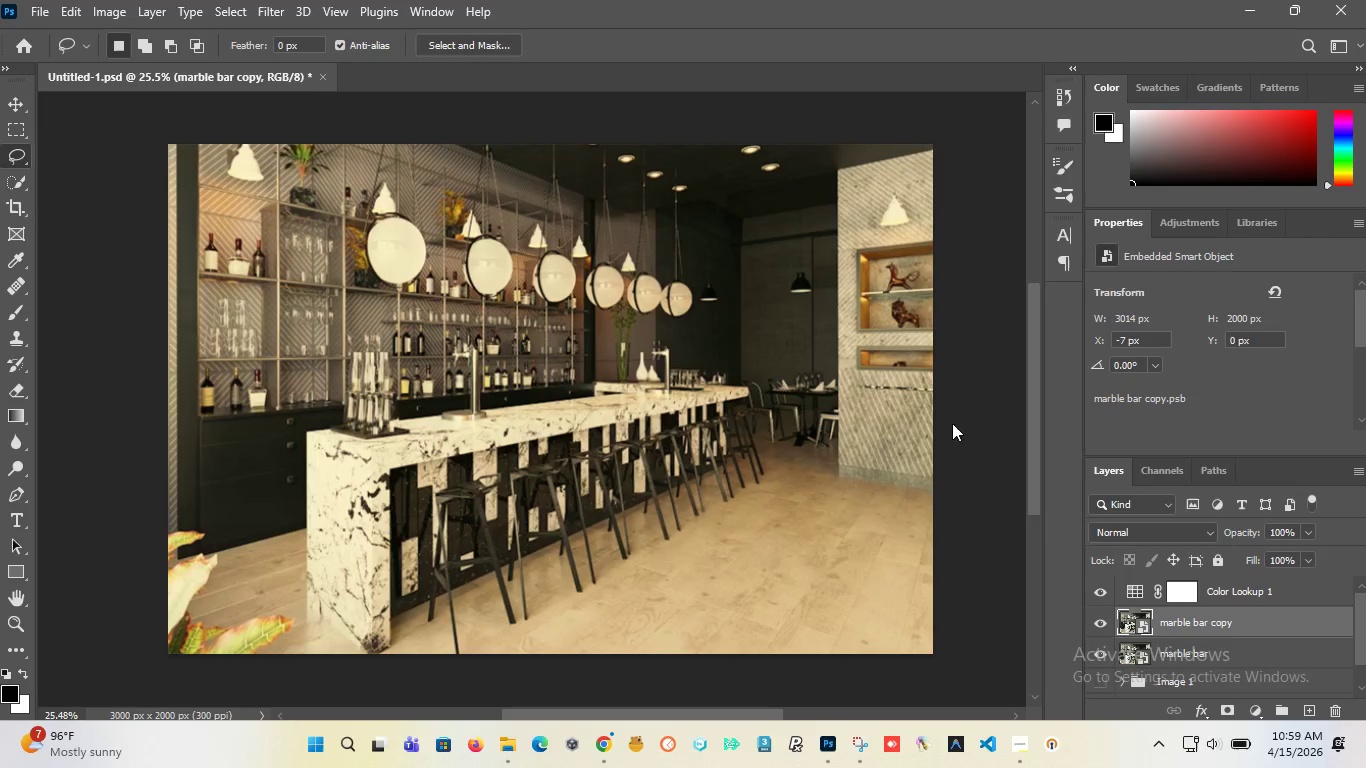 
wait(5.84)
 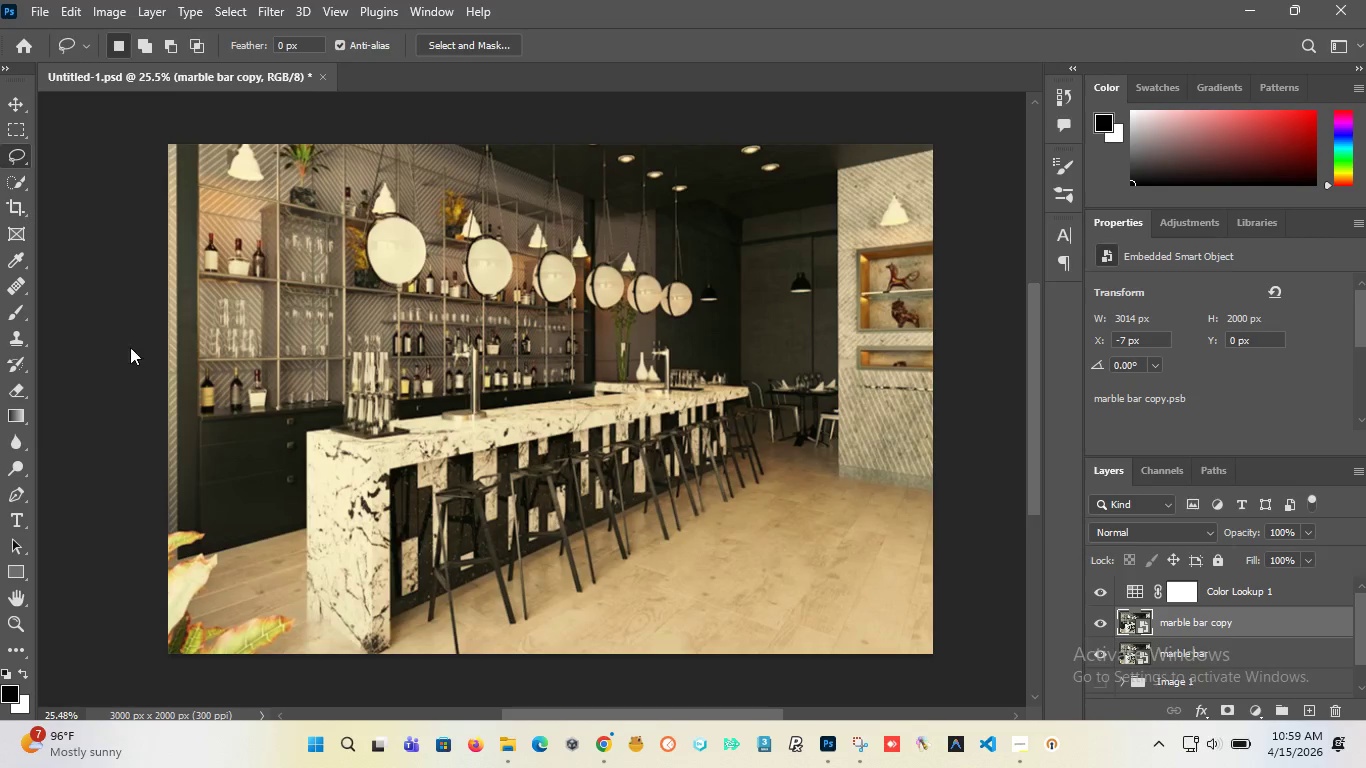 
left_click([1016, 637])